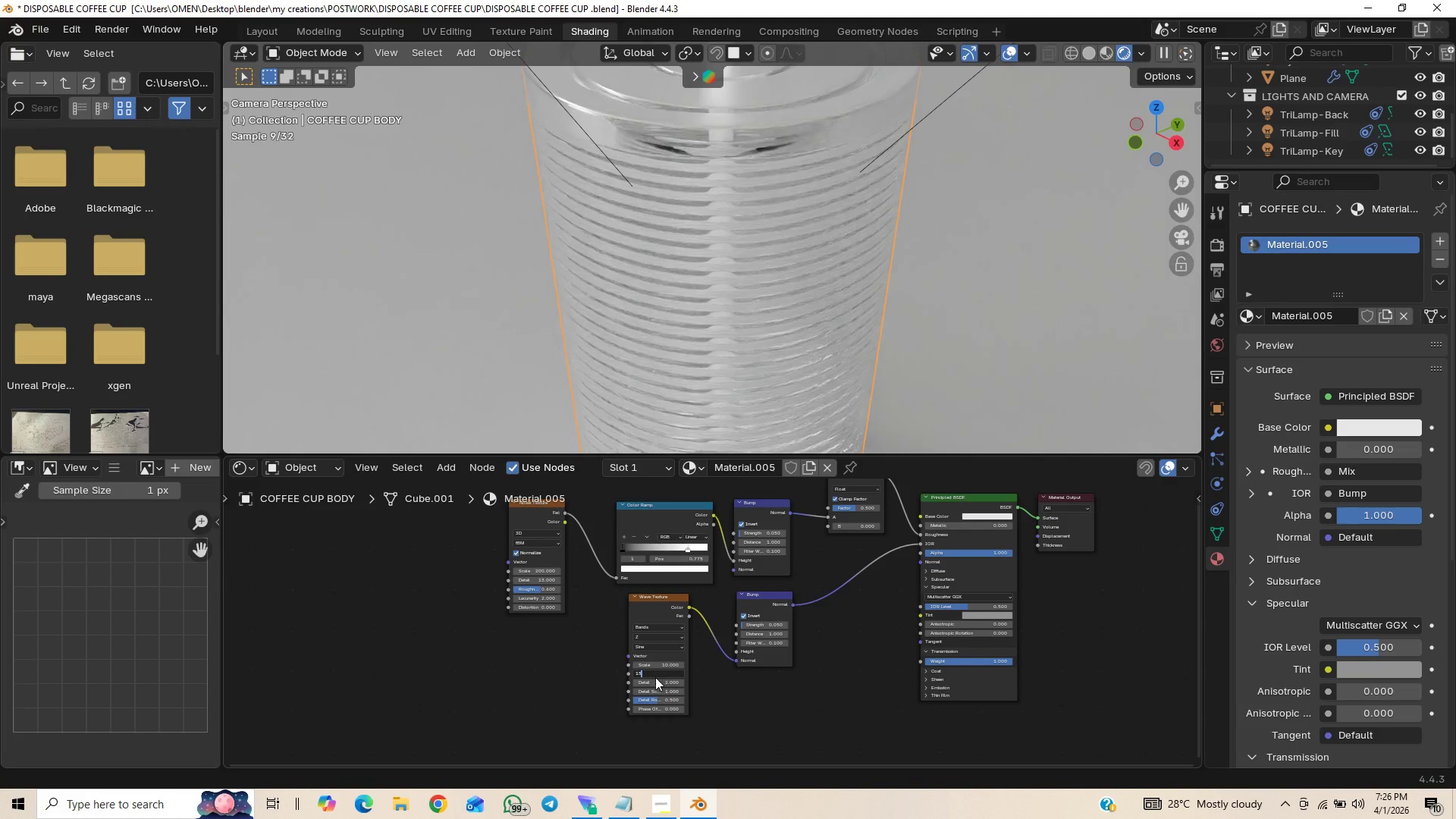 
key(Enter)
 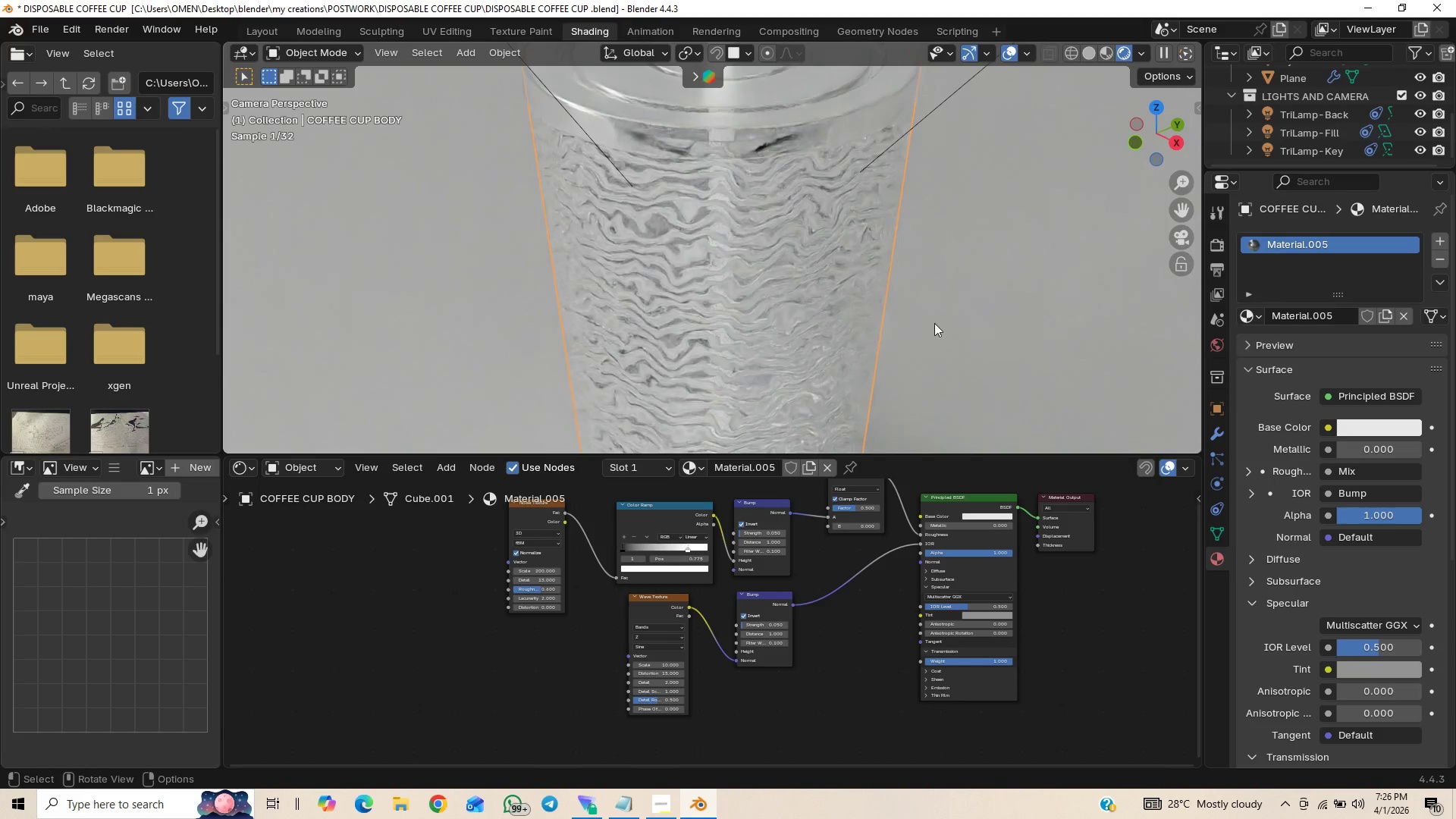 
scroll: coordinate [940, 330], scroll_direction: down, amount: 6.0
 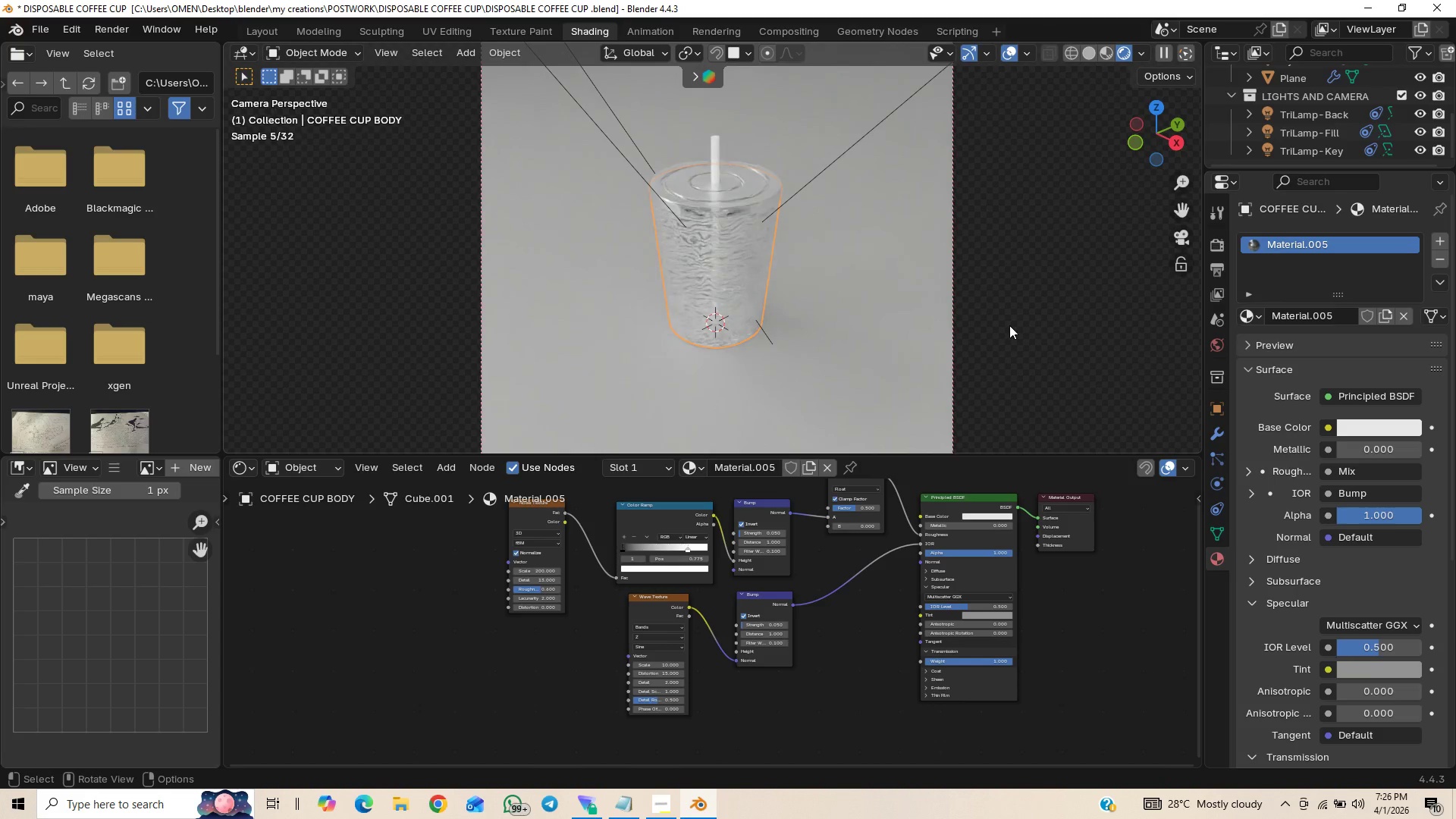 
left_click([1017, 324])
 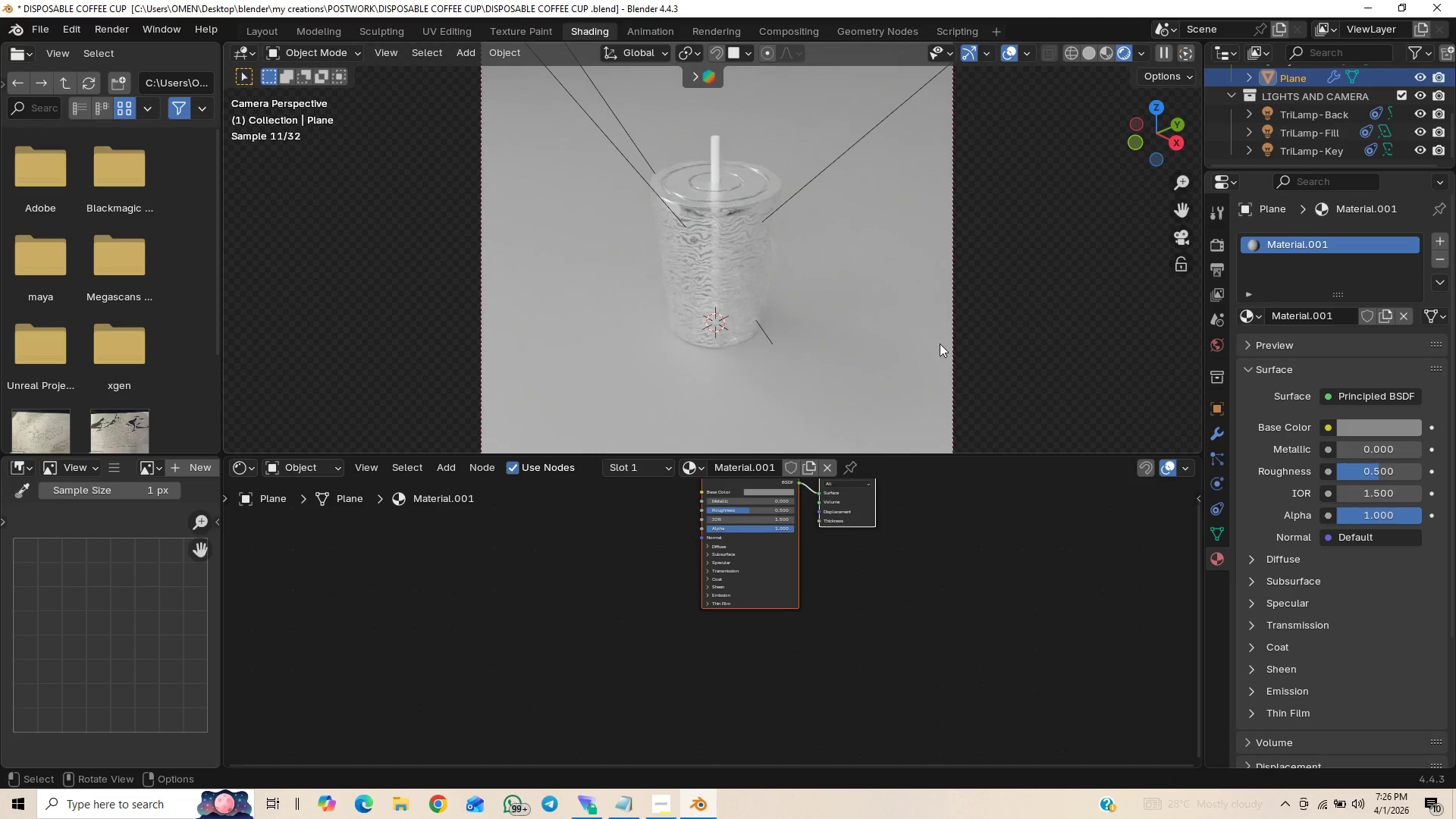 
scroll: coordinate [942, 337], scroll_direction: up, amount: 2.0
 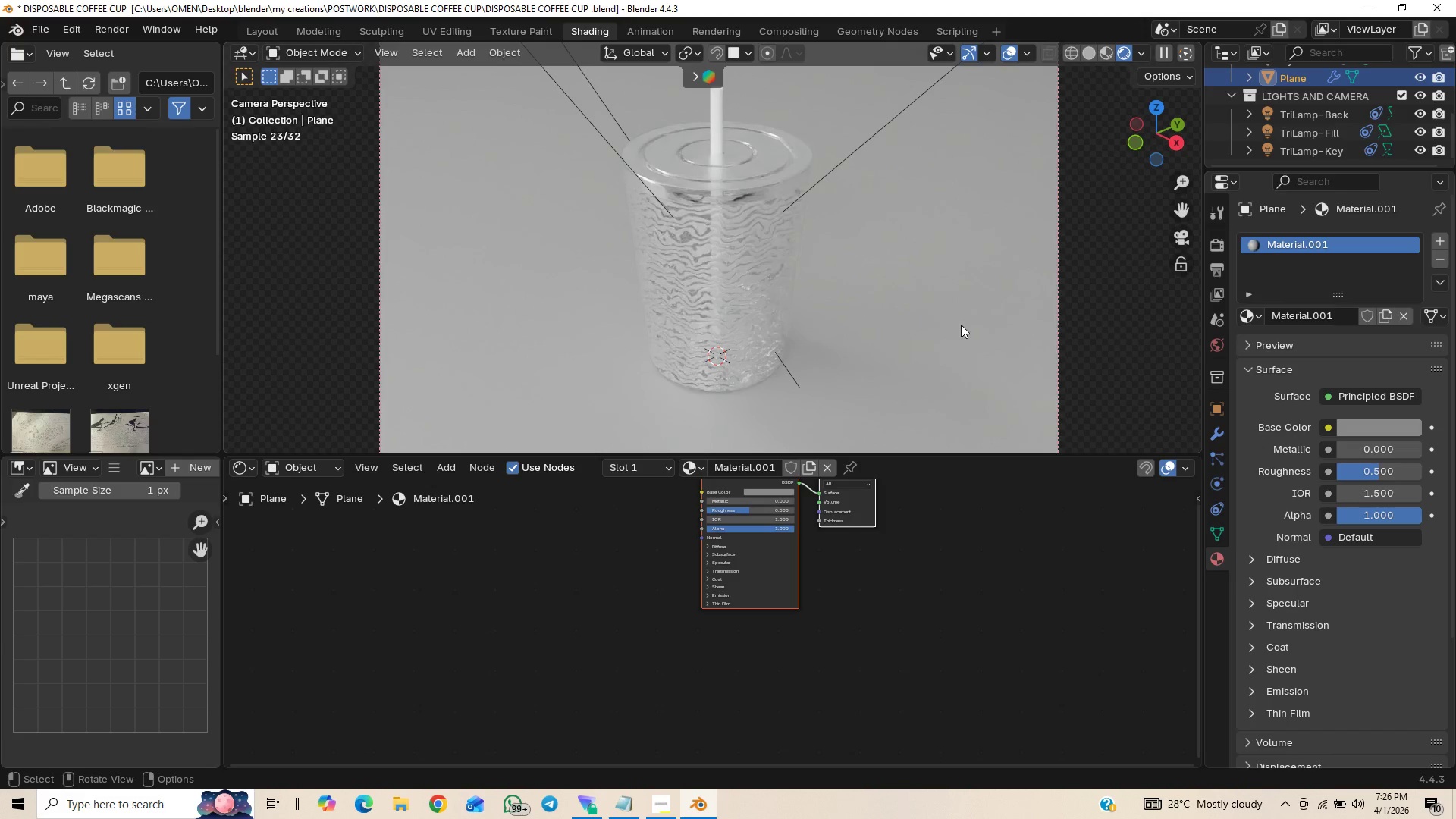 
wait(5.12)
 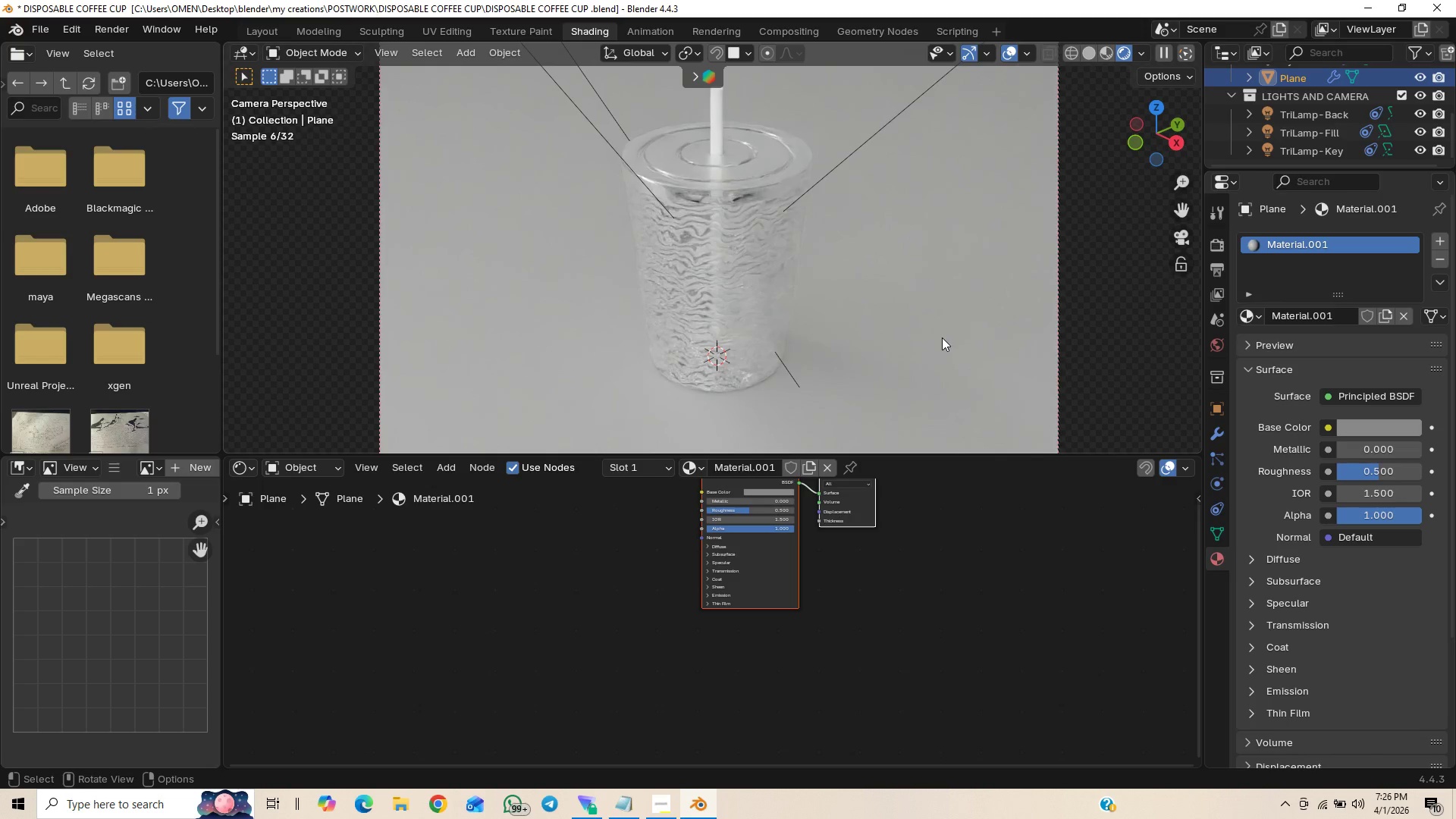 
scroll: coordinate [952, 330], scroll_direction: up, amount: 1.0
 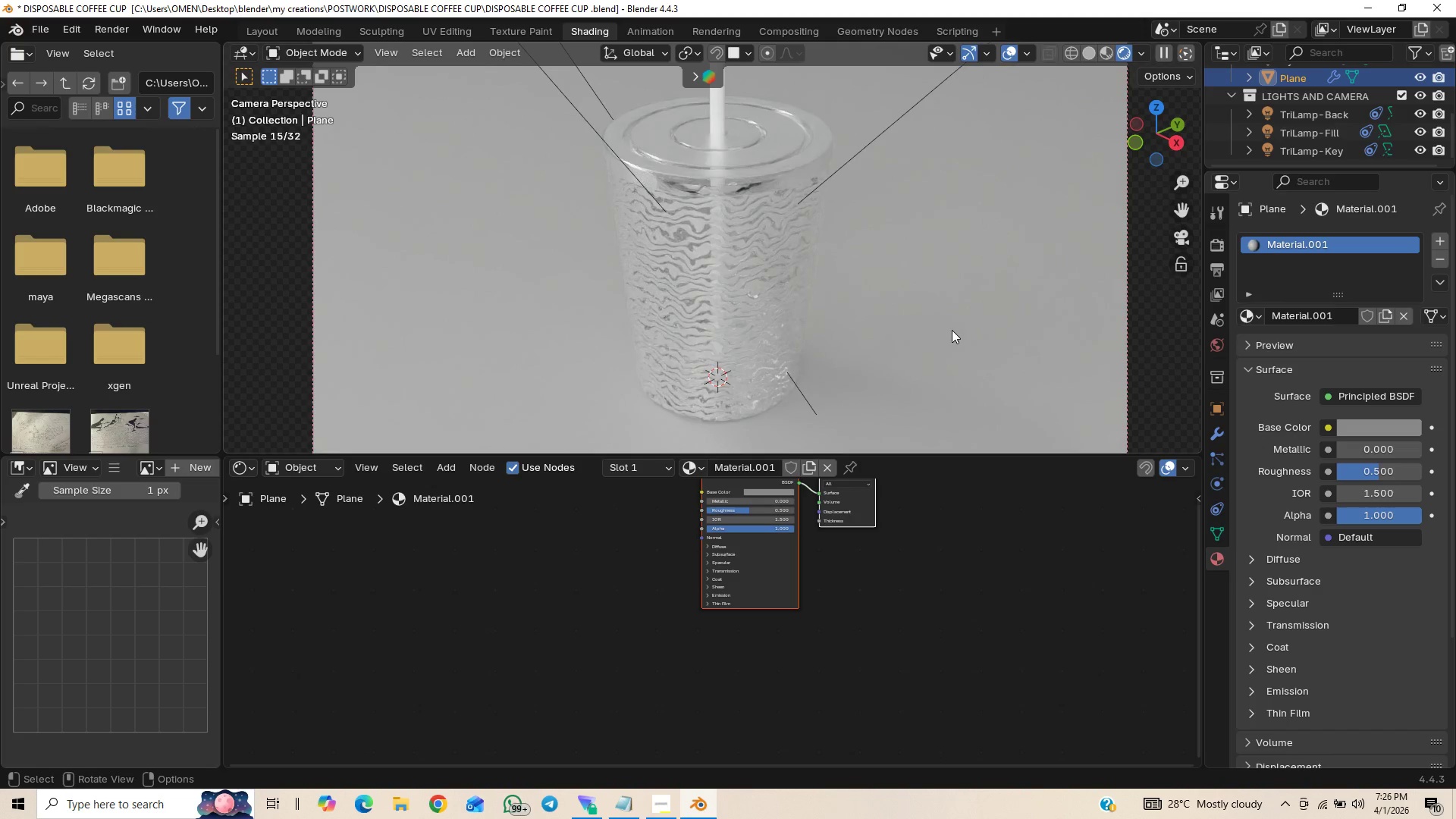 
wait(8.27)
 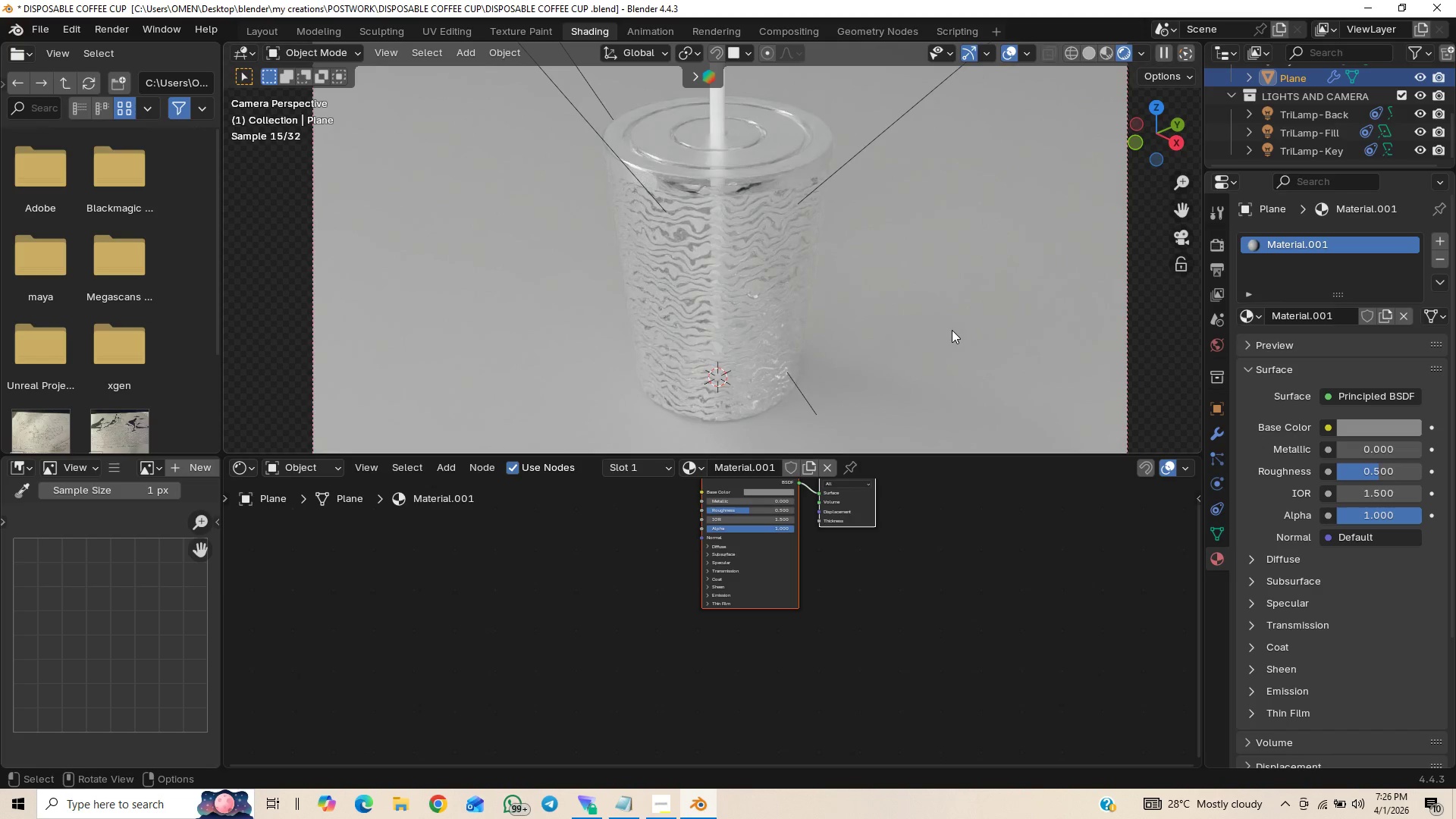 
scroll: coordinate [912, 303], scroll_direction: up, amount: 5.0
 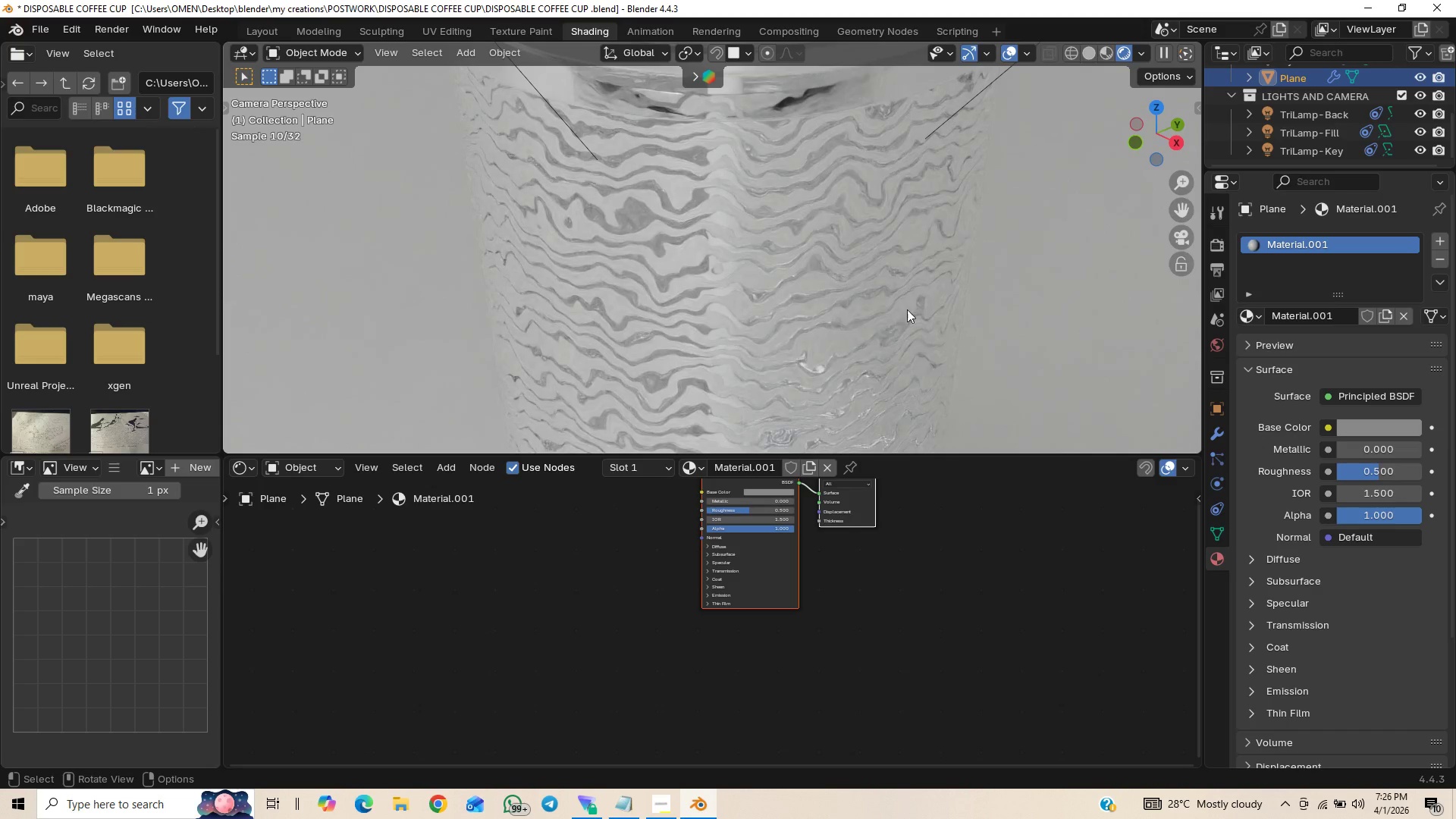 
scroll: coordinate [831, 259], scroll_direction: down, amount: 26.0
 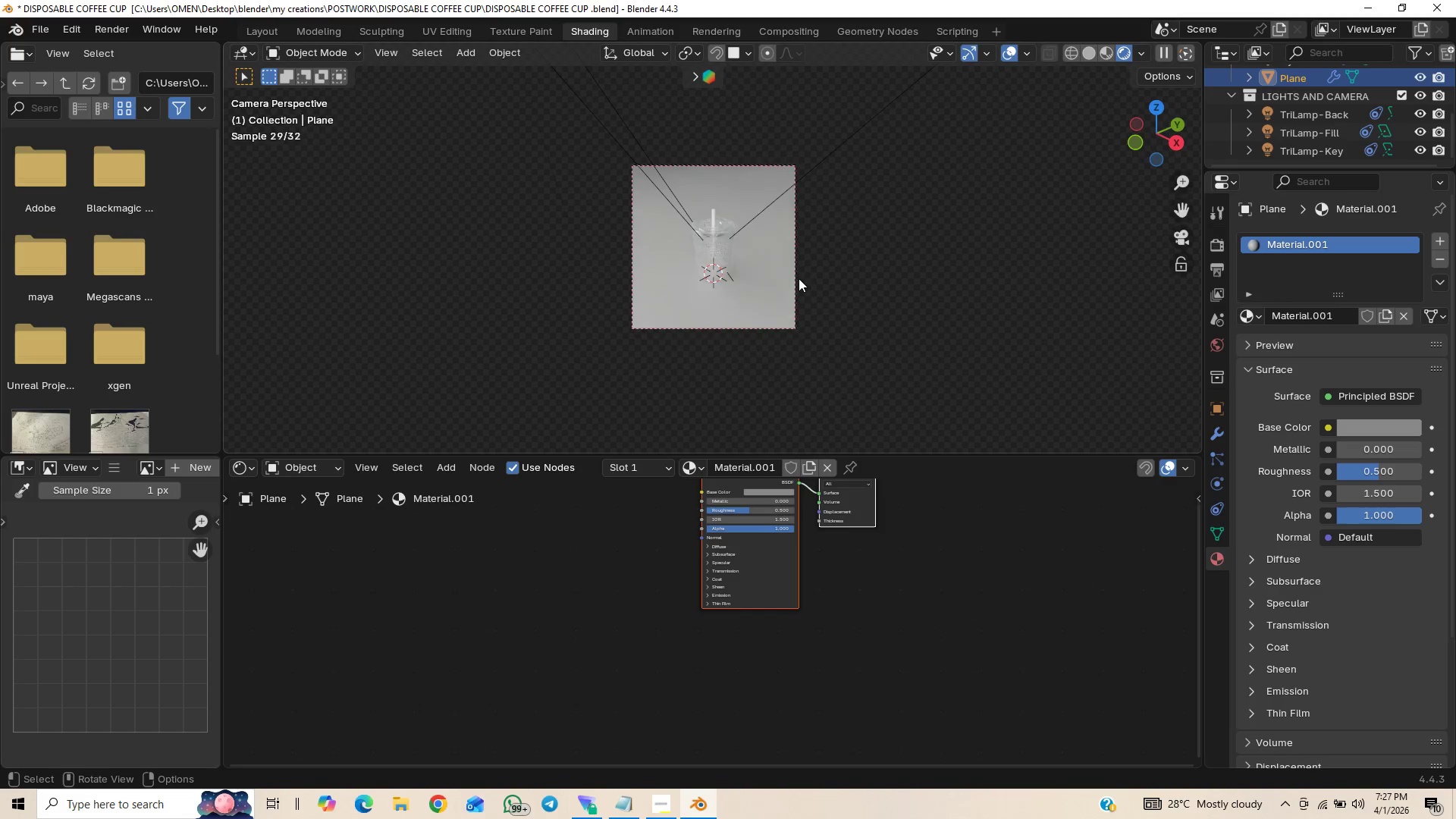 
scroll: coordinate [791, 281], scroll_direction: up, amount: 8.0
 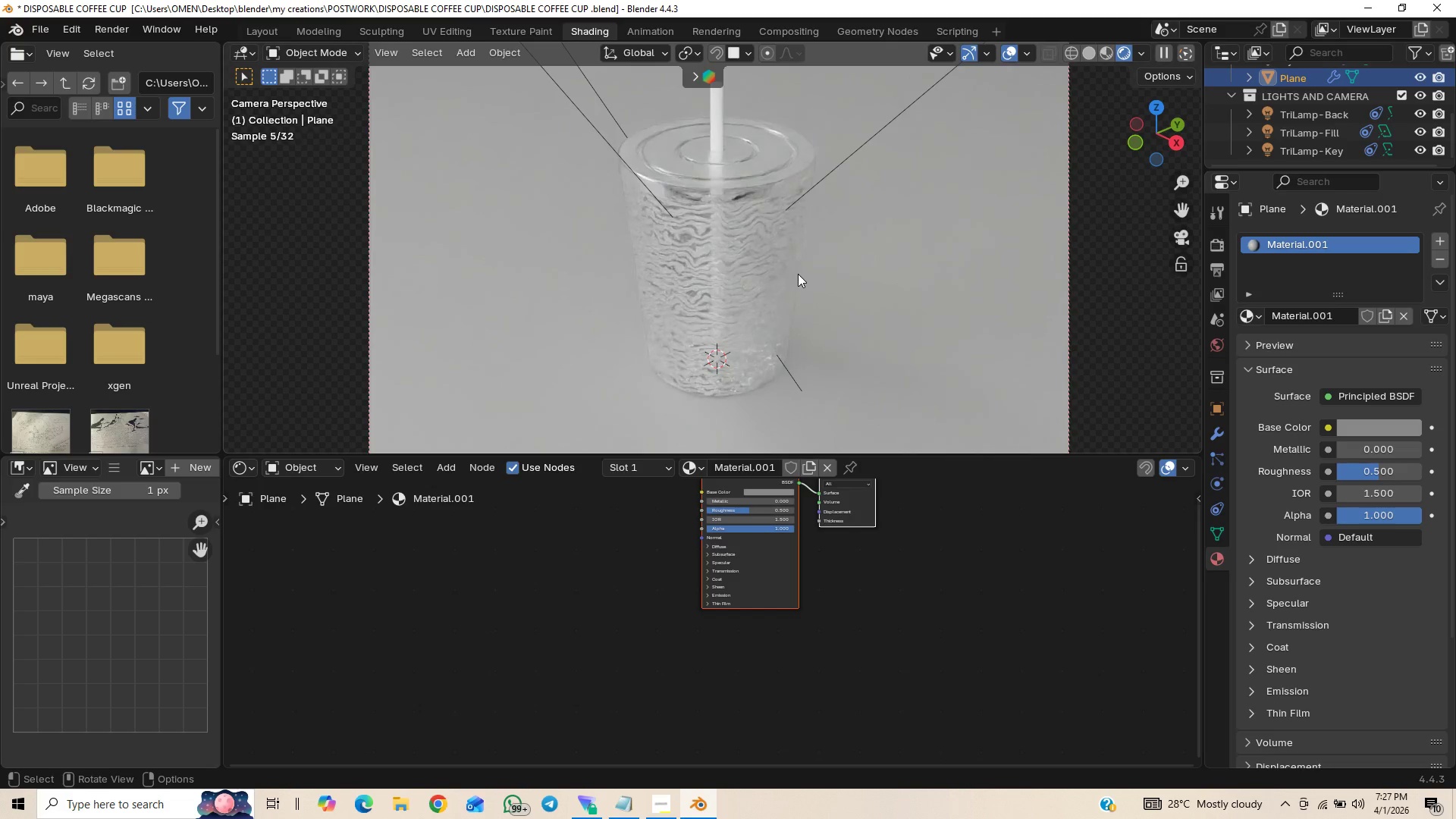 
key(Control+S)
 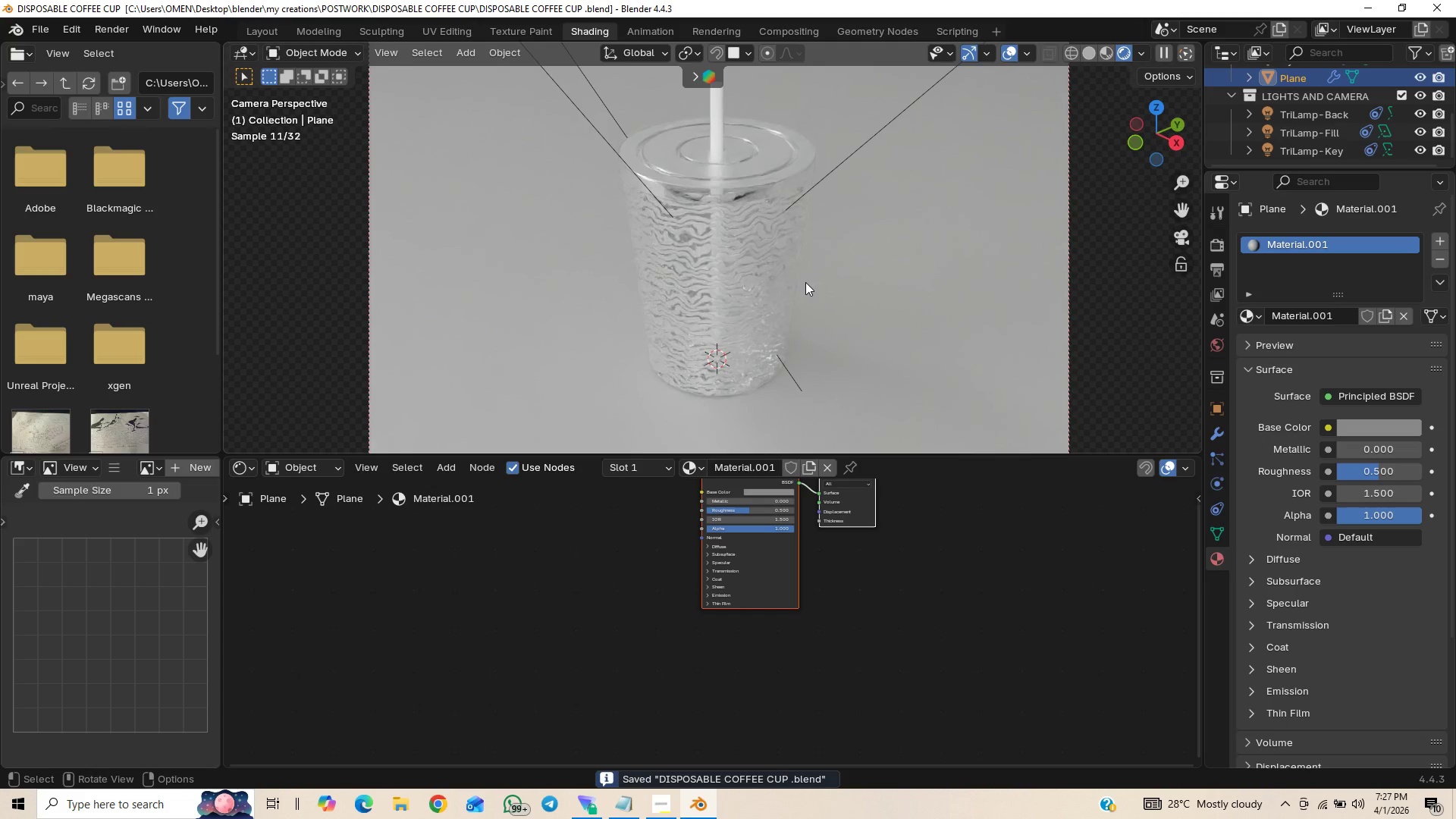 
scroll: coordinate [806, 284], scroll_direction: down, amount: 3.0
 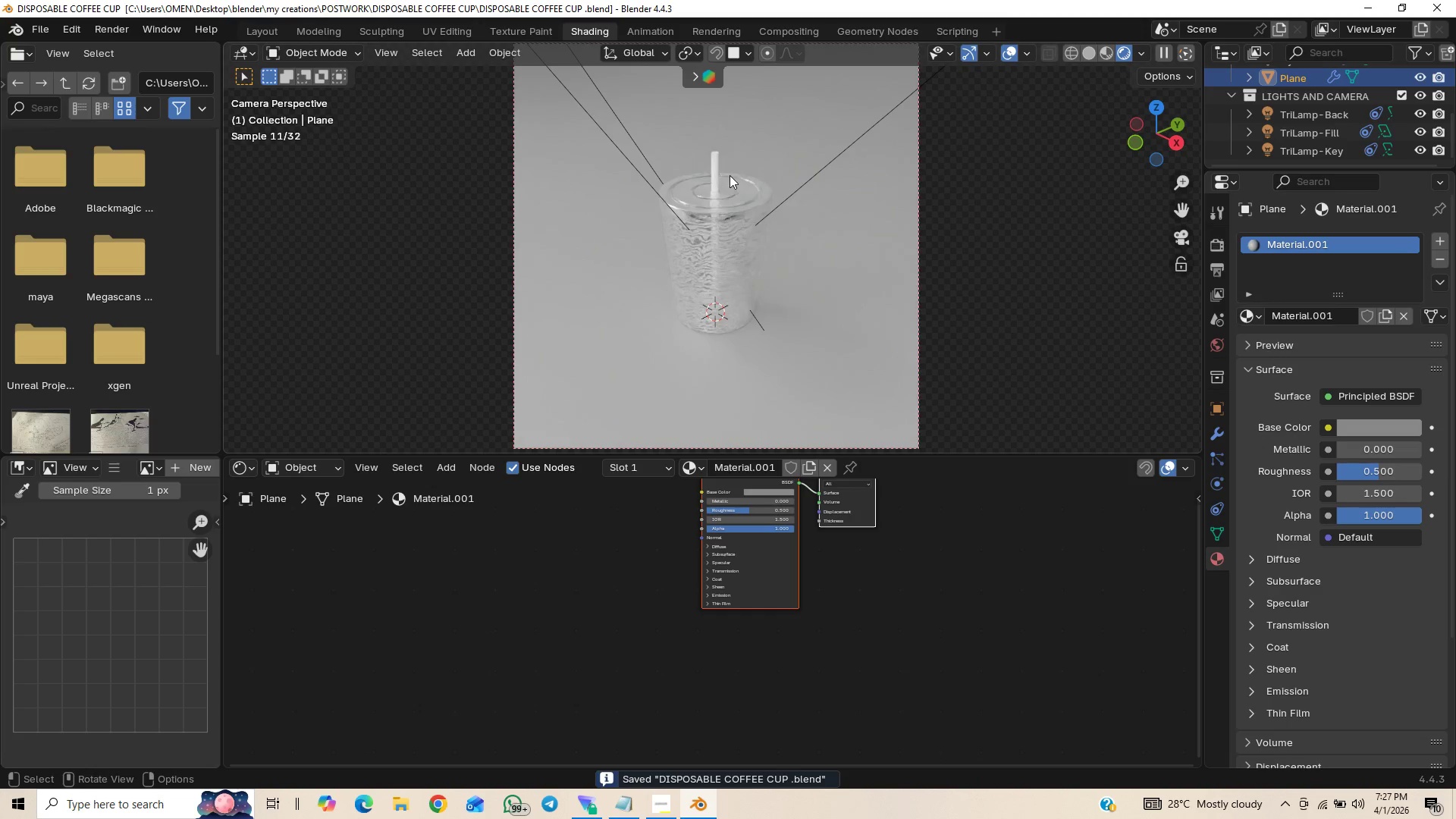 
left_click([714, 164])
 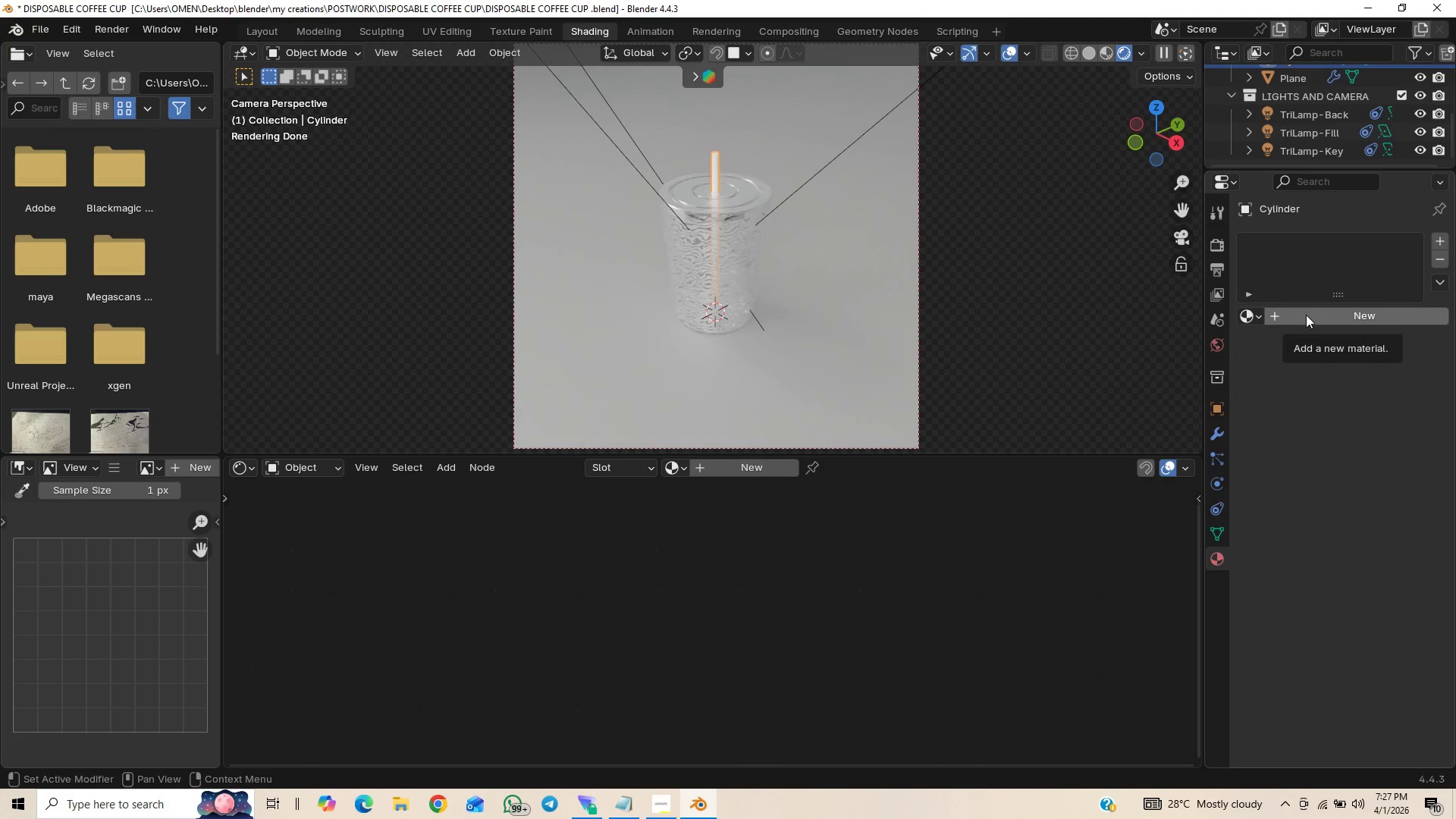 
left_click([1306, 315])
 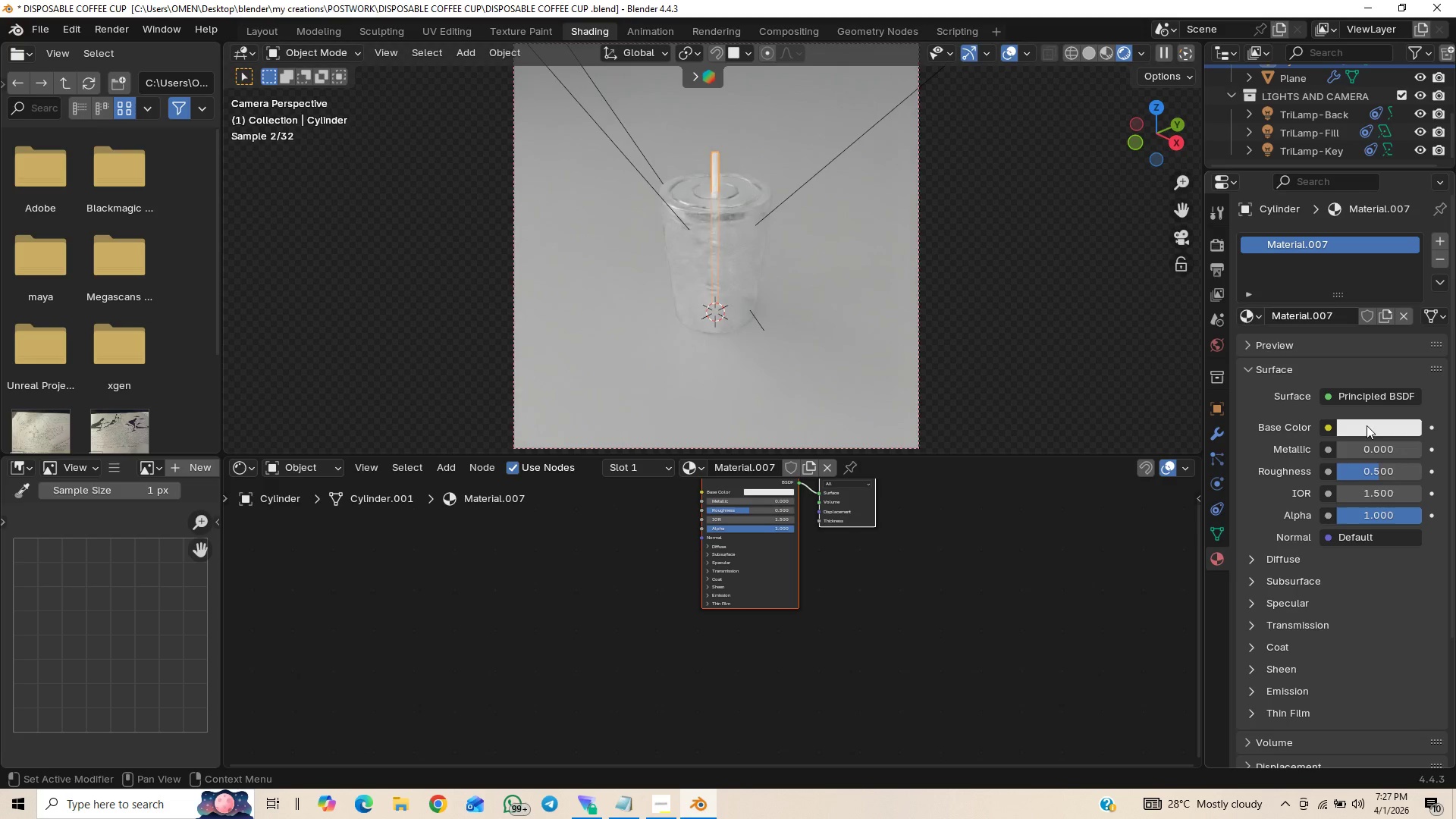 
mouse_move([1367, 451])
 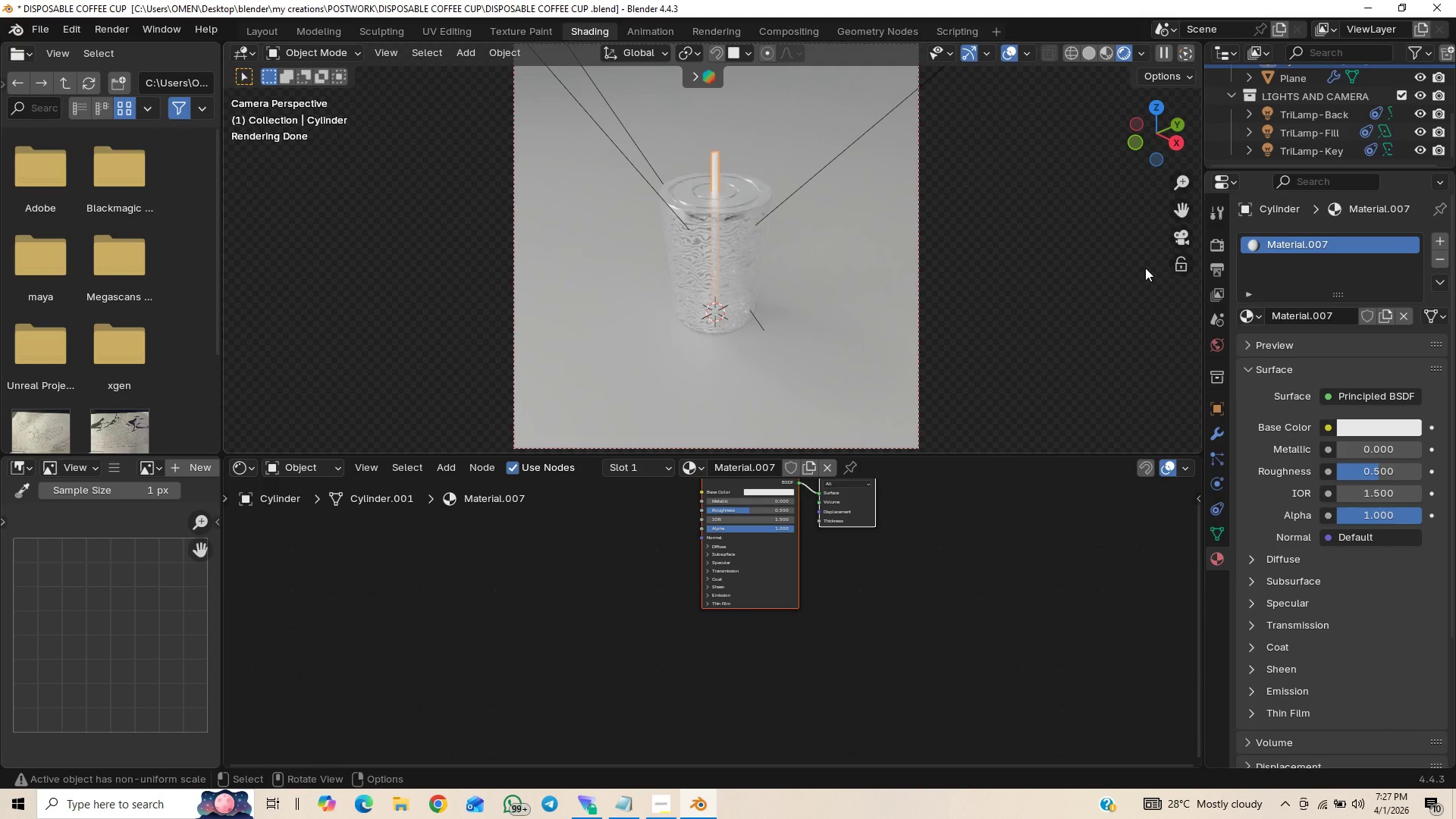 
wait(5.93)
 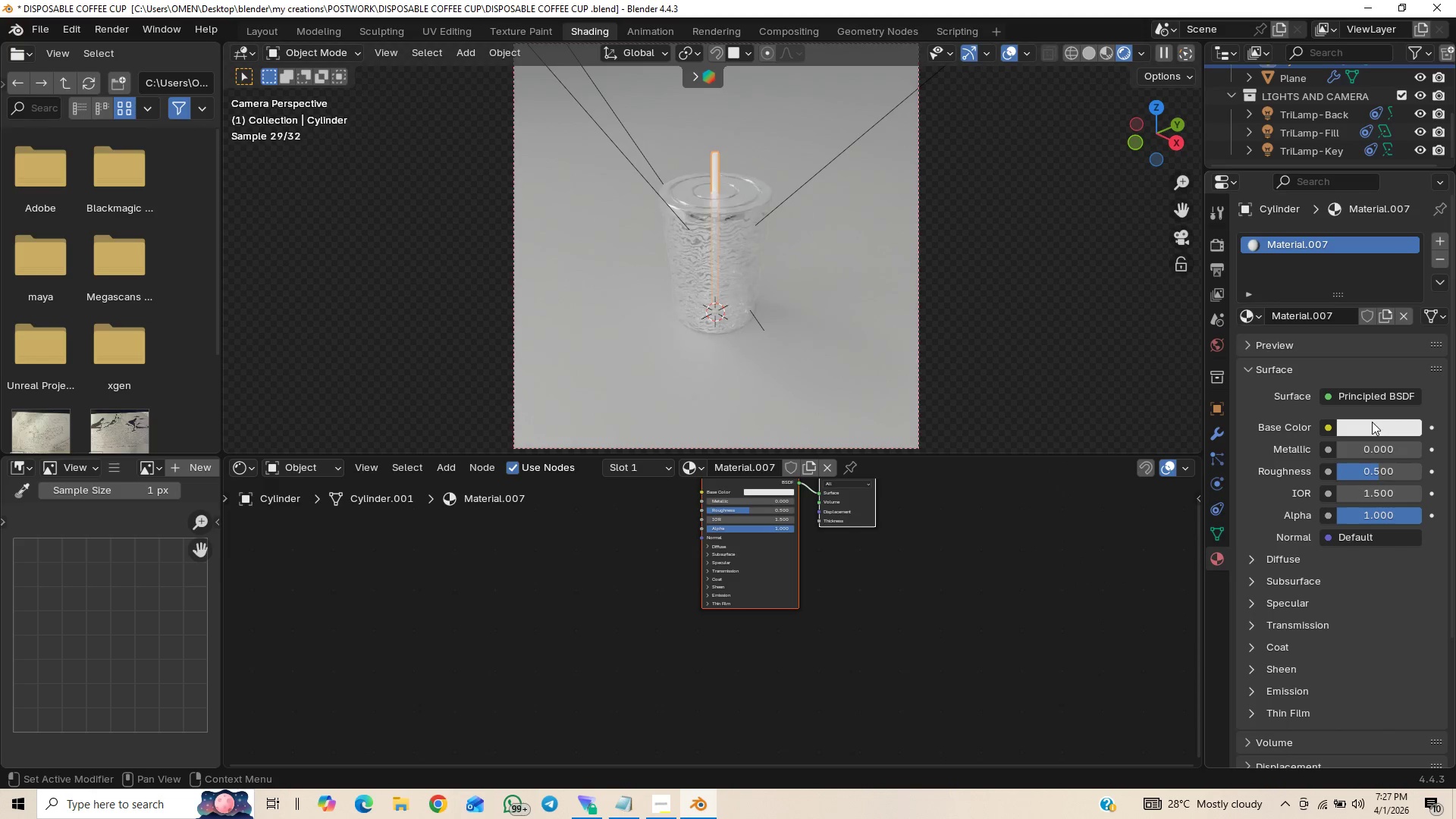 
left_click([758, 193])
 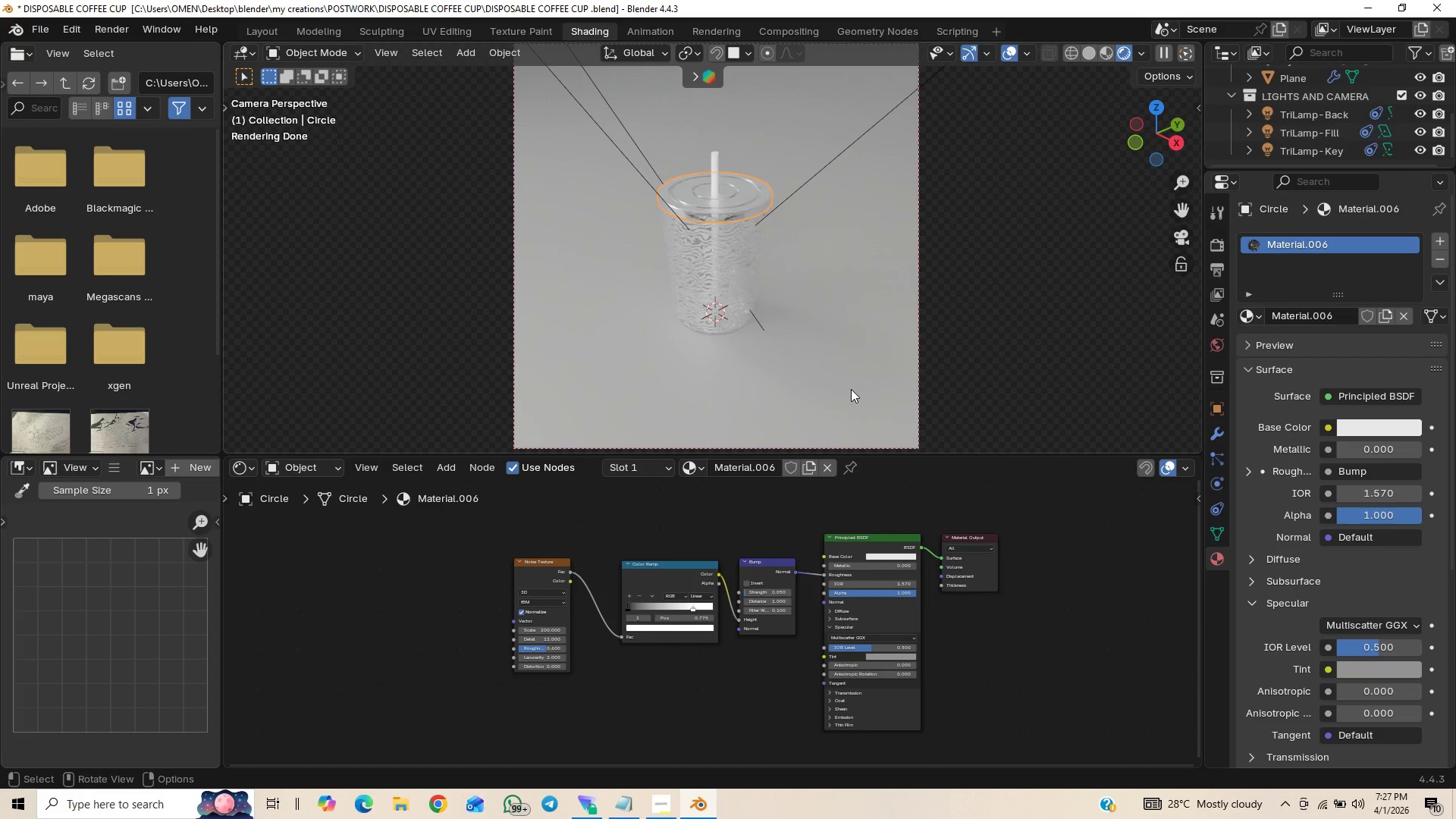 
wait(21.2)
 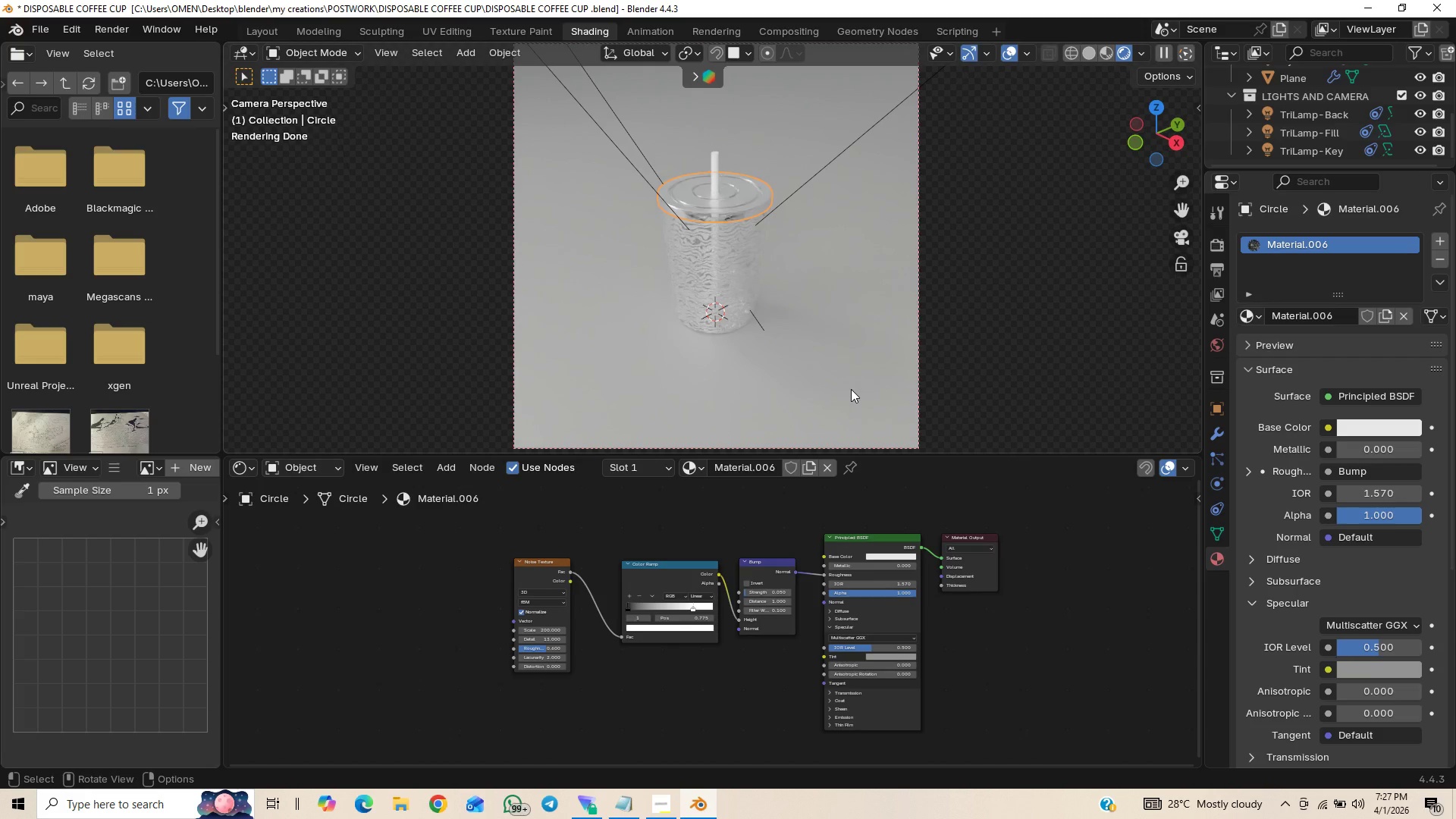 
left_click([1021, 34])
 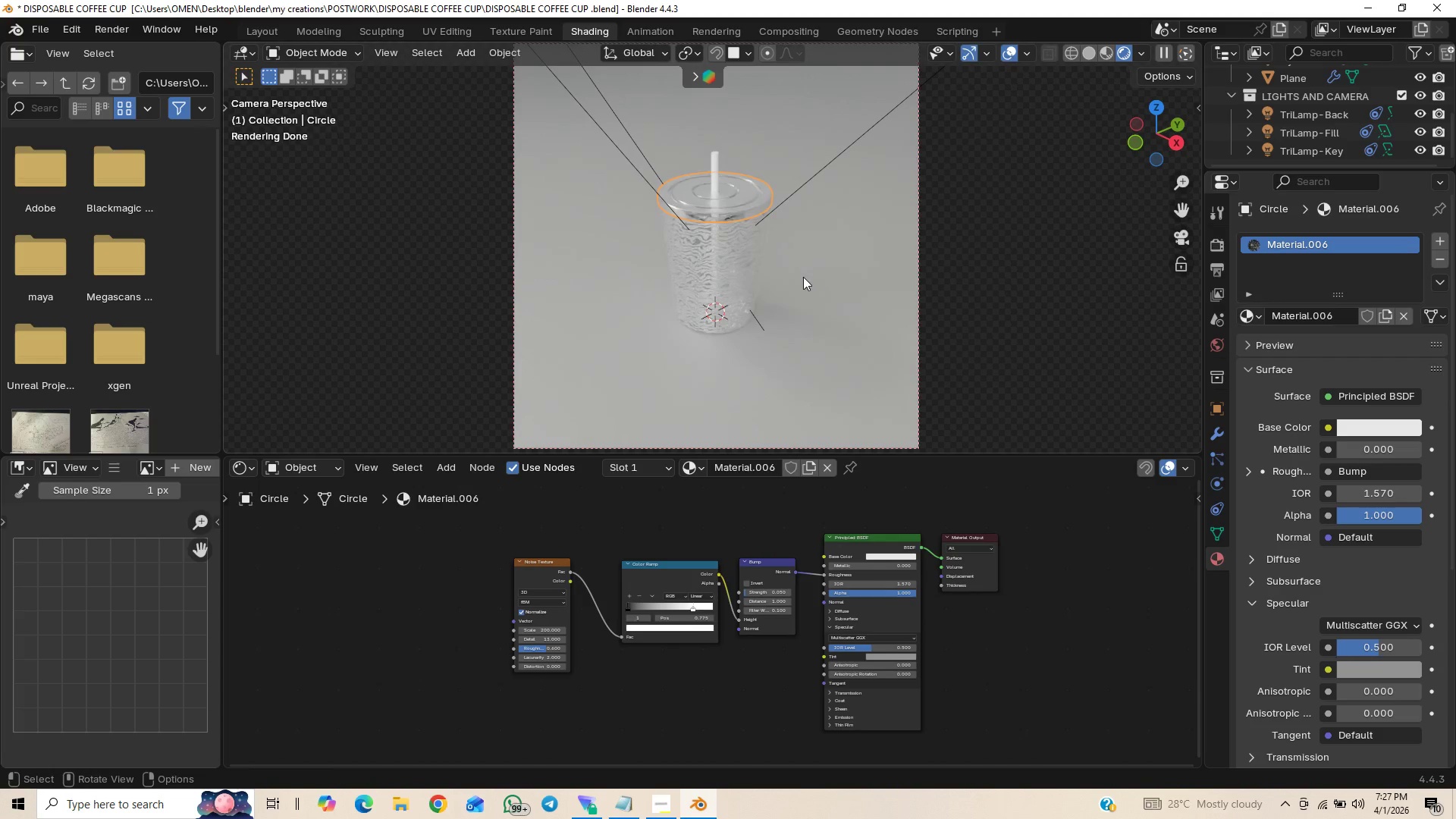 
scroll: coordinate [850, 316], scroll_direction: up, amount: 3.0
 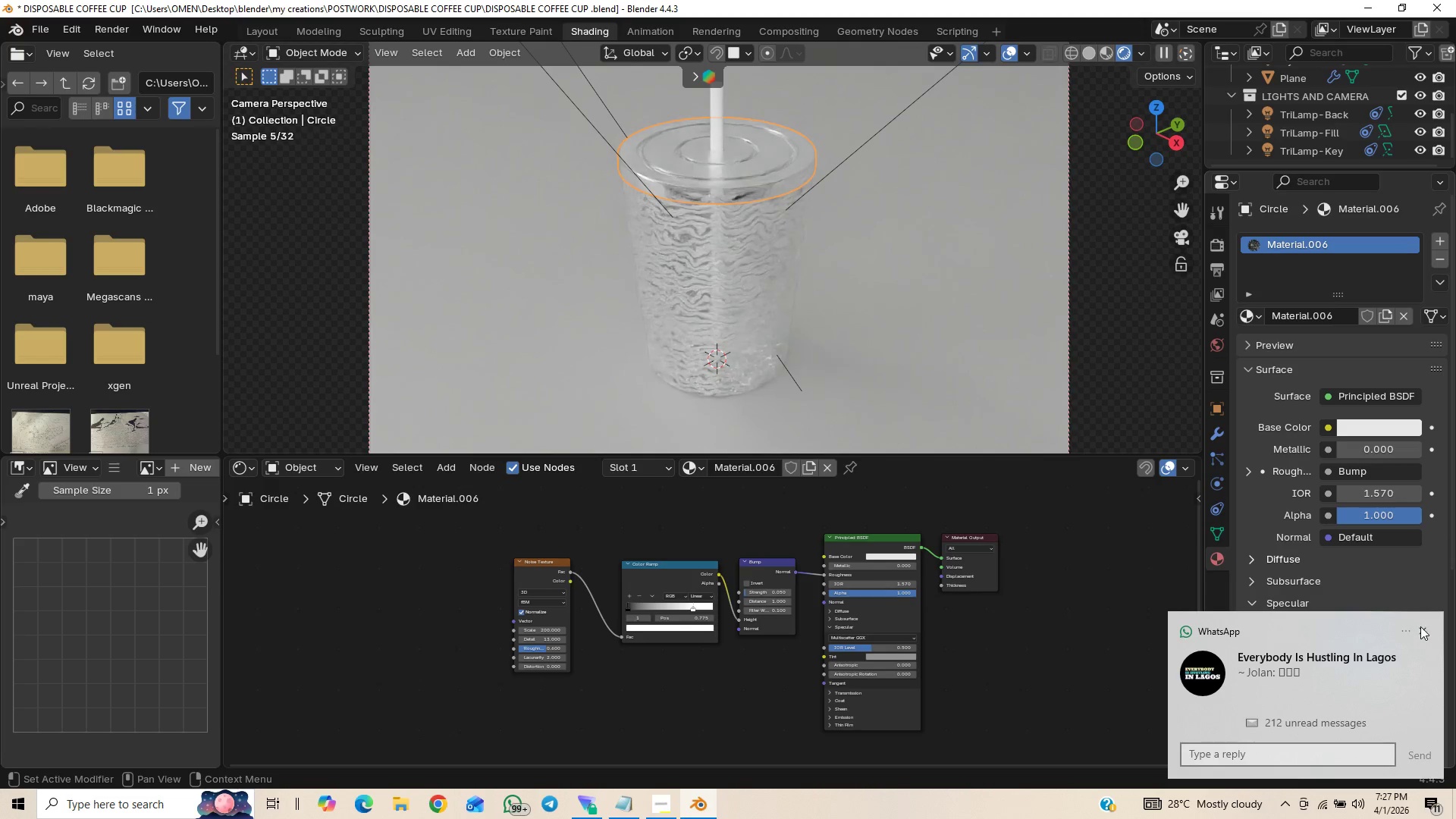 
left_click([1423, 627])
 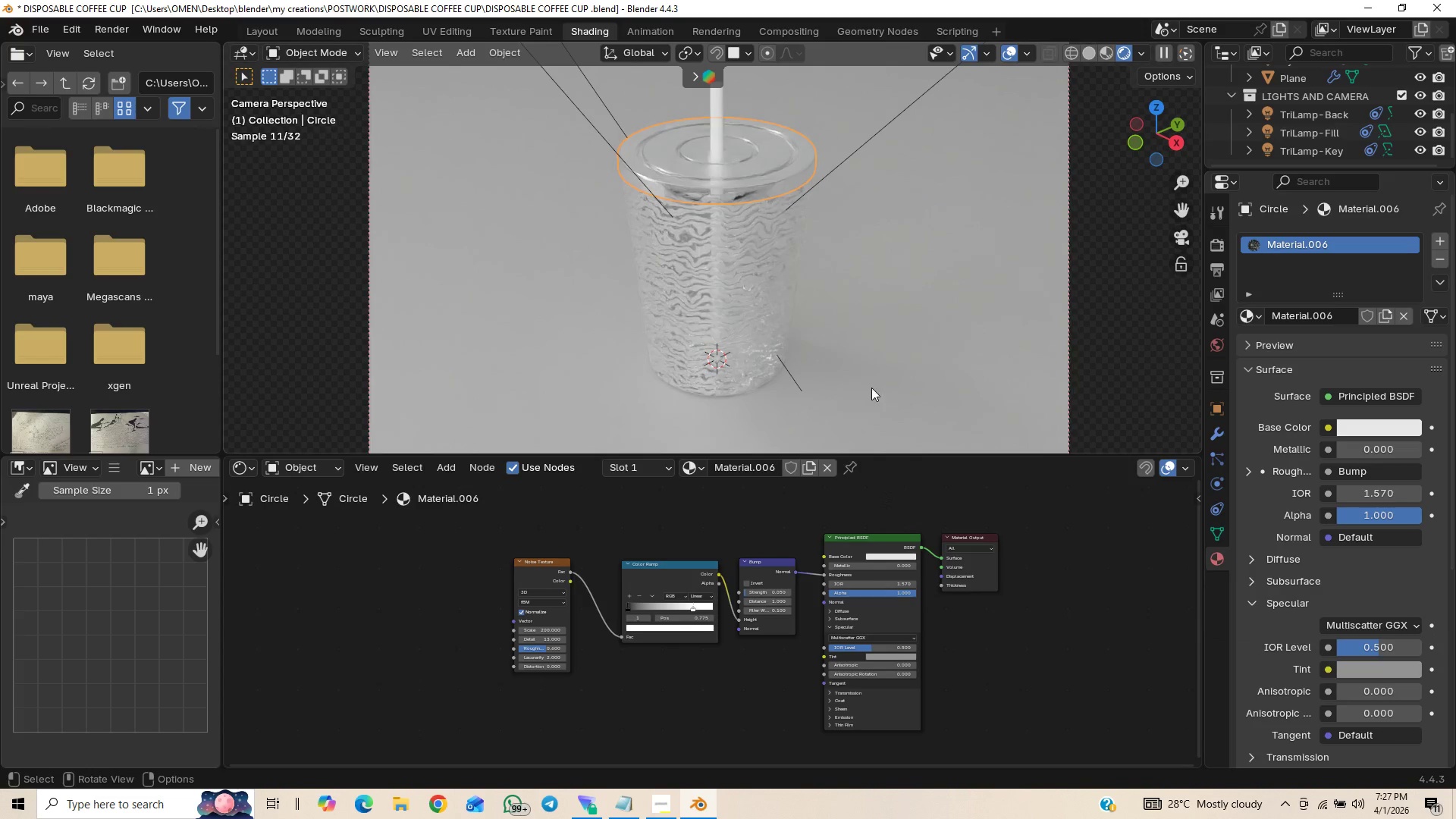 
scroll: coordinate [874, 385], scroll_direction: up, amount: 1.0
 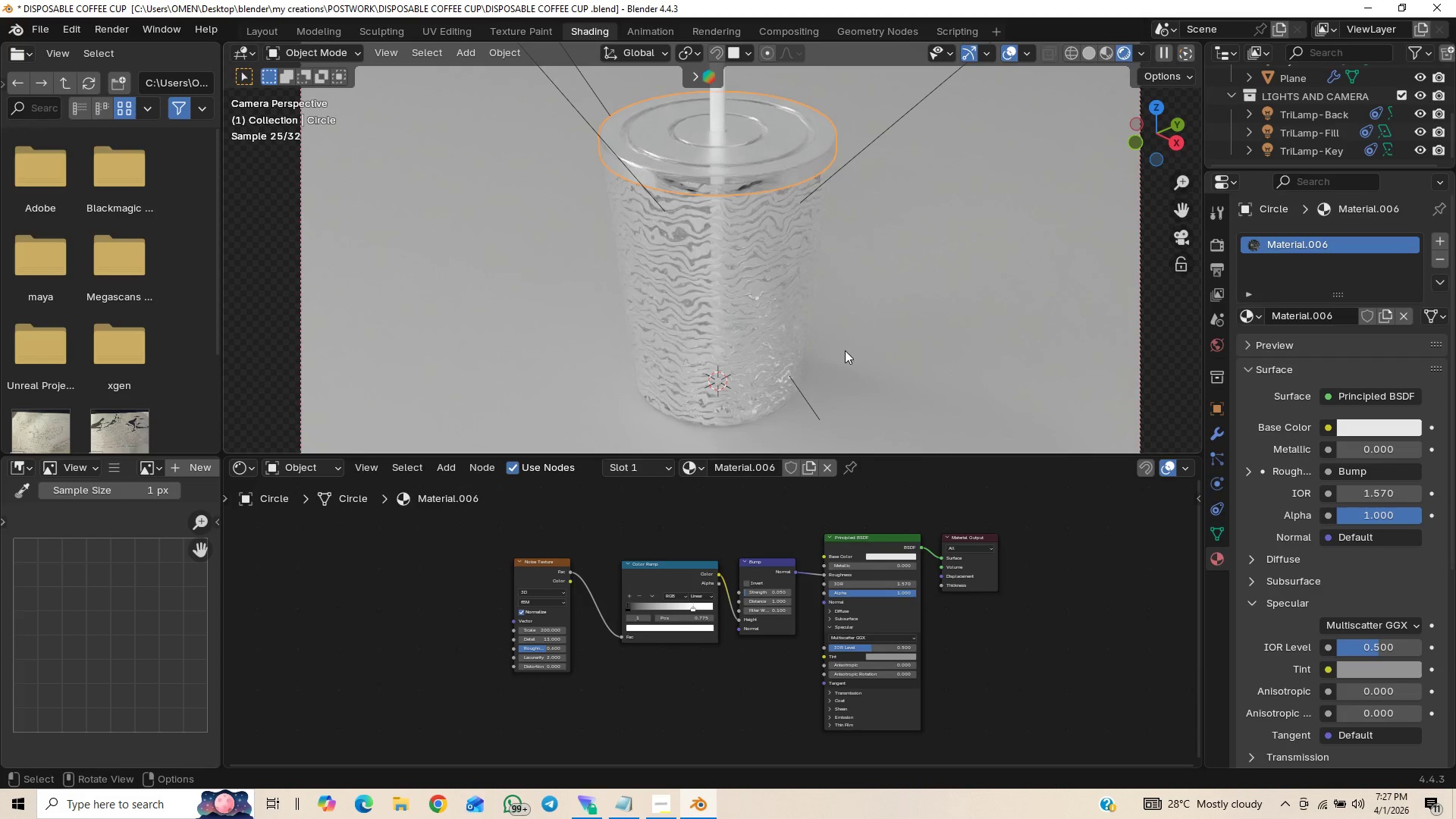 
wait(9.83)
 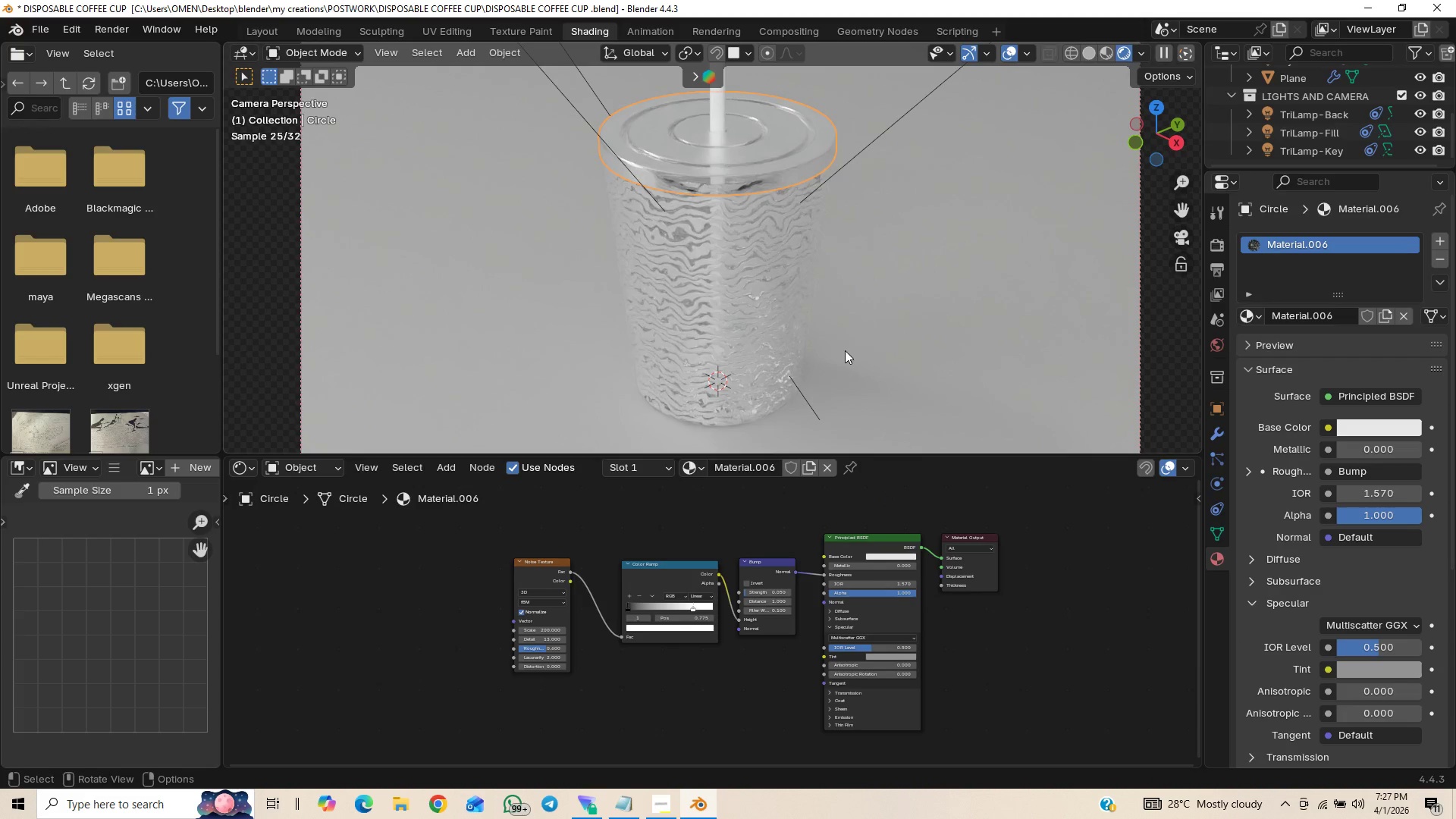 
left_click([756, 271])
 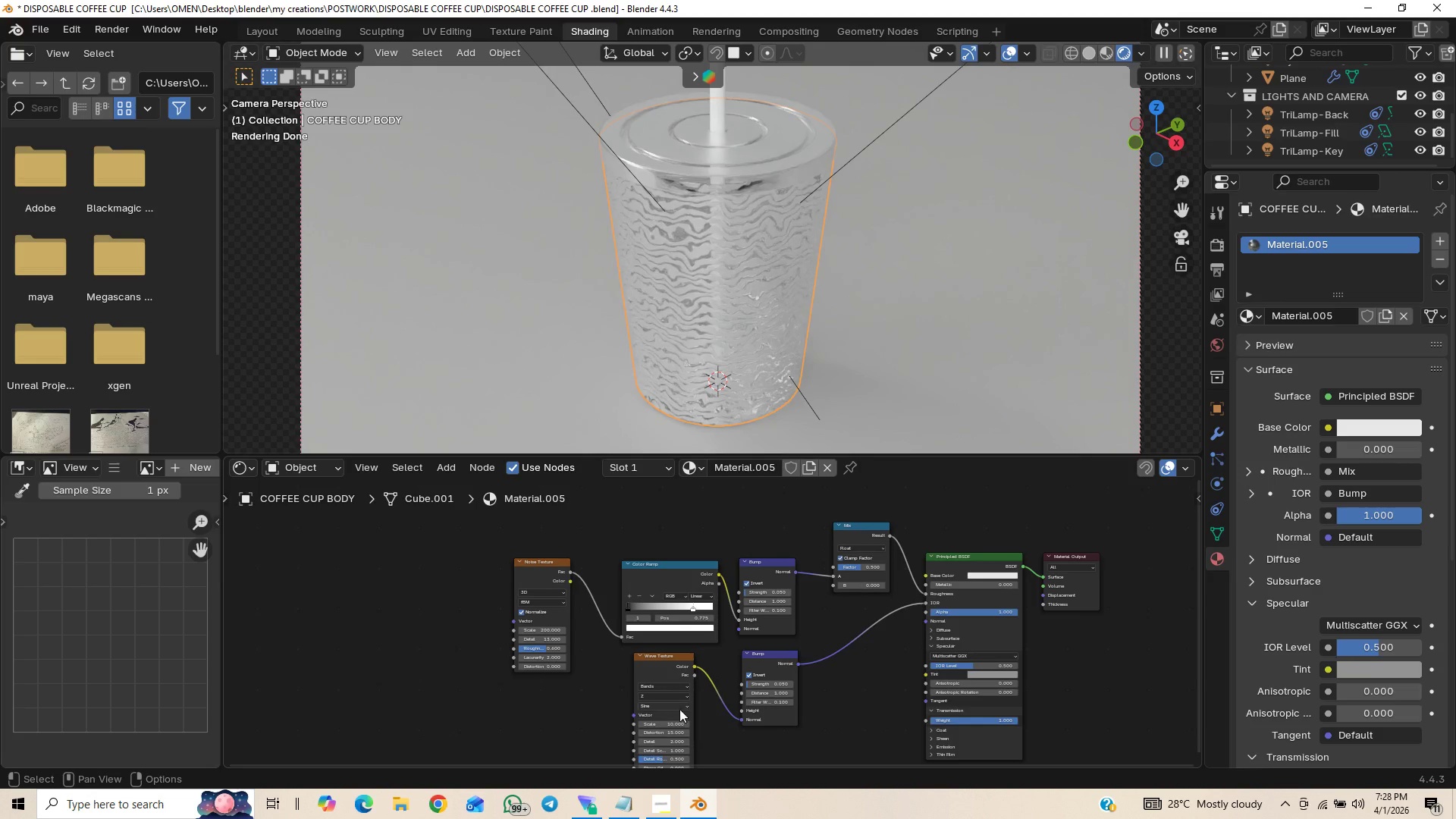 
left_click([660, 731])
 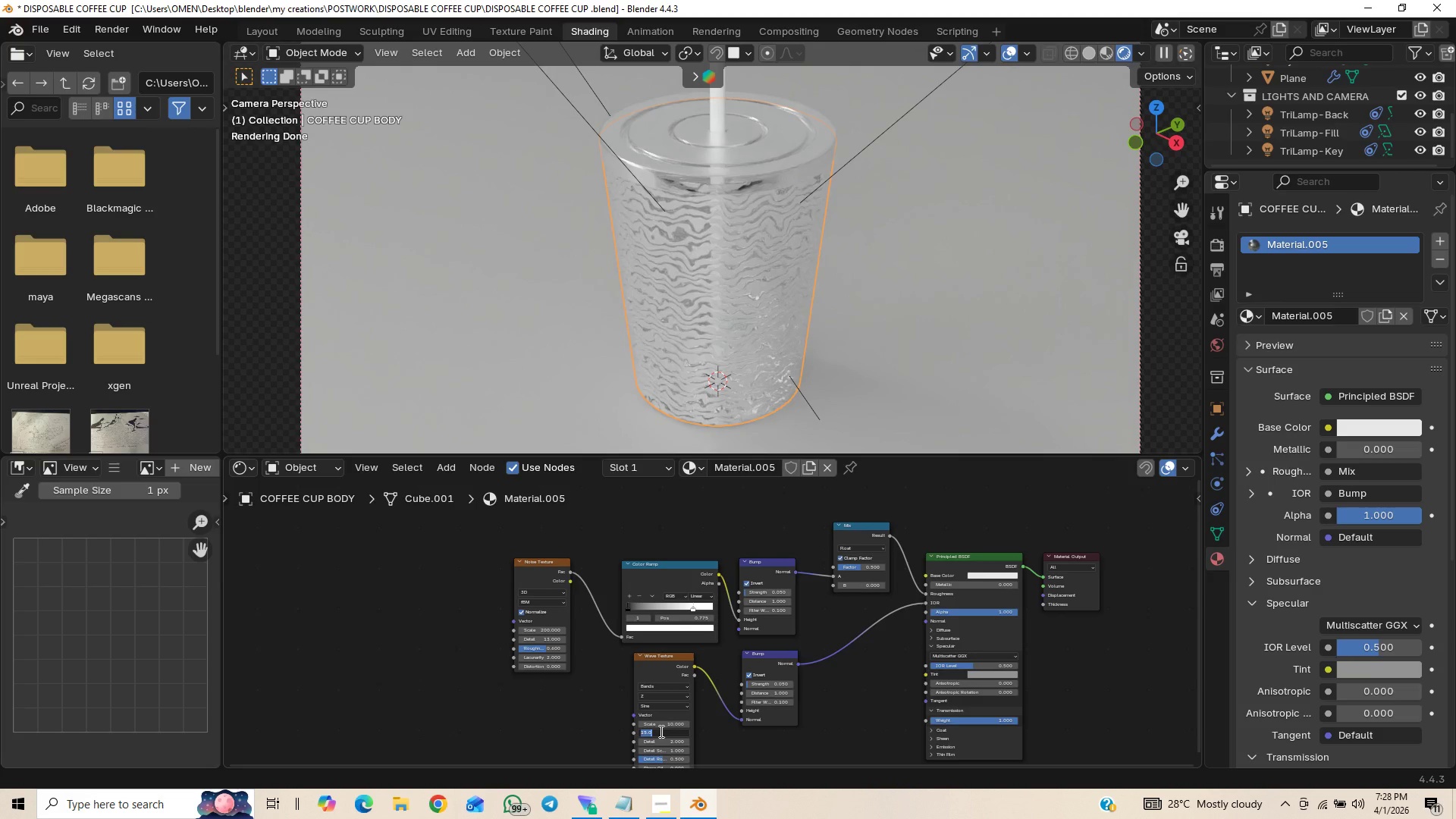 
type(30)
 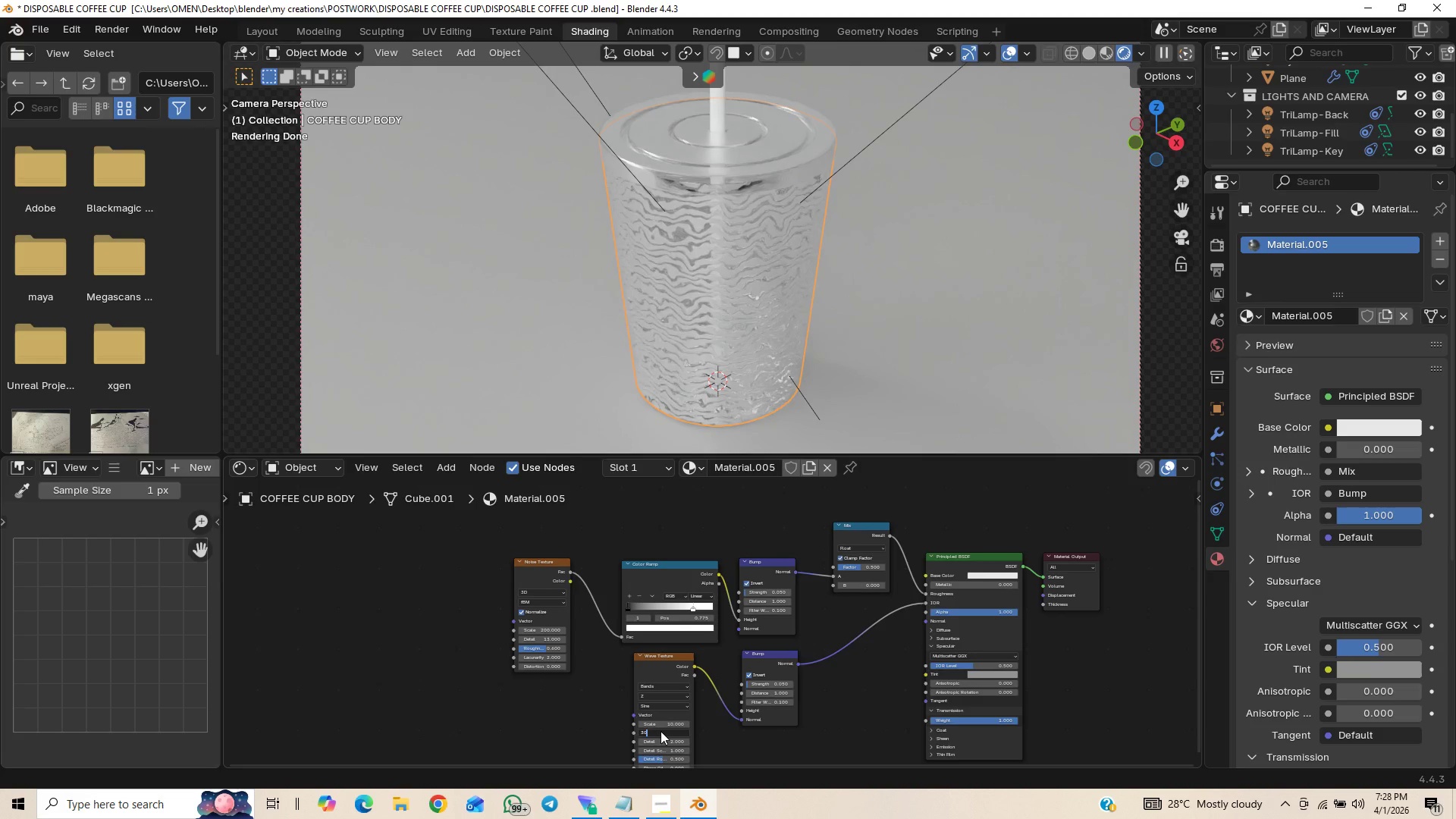 
key(Enter)
 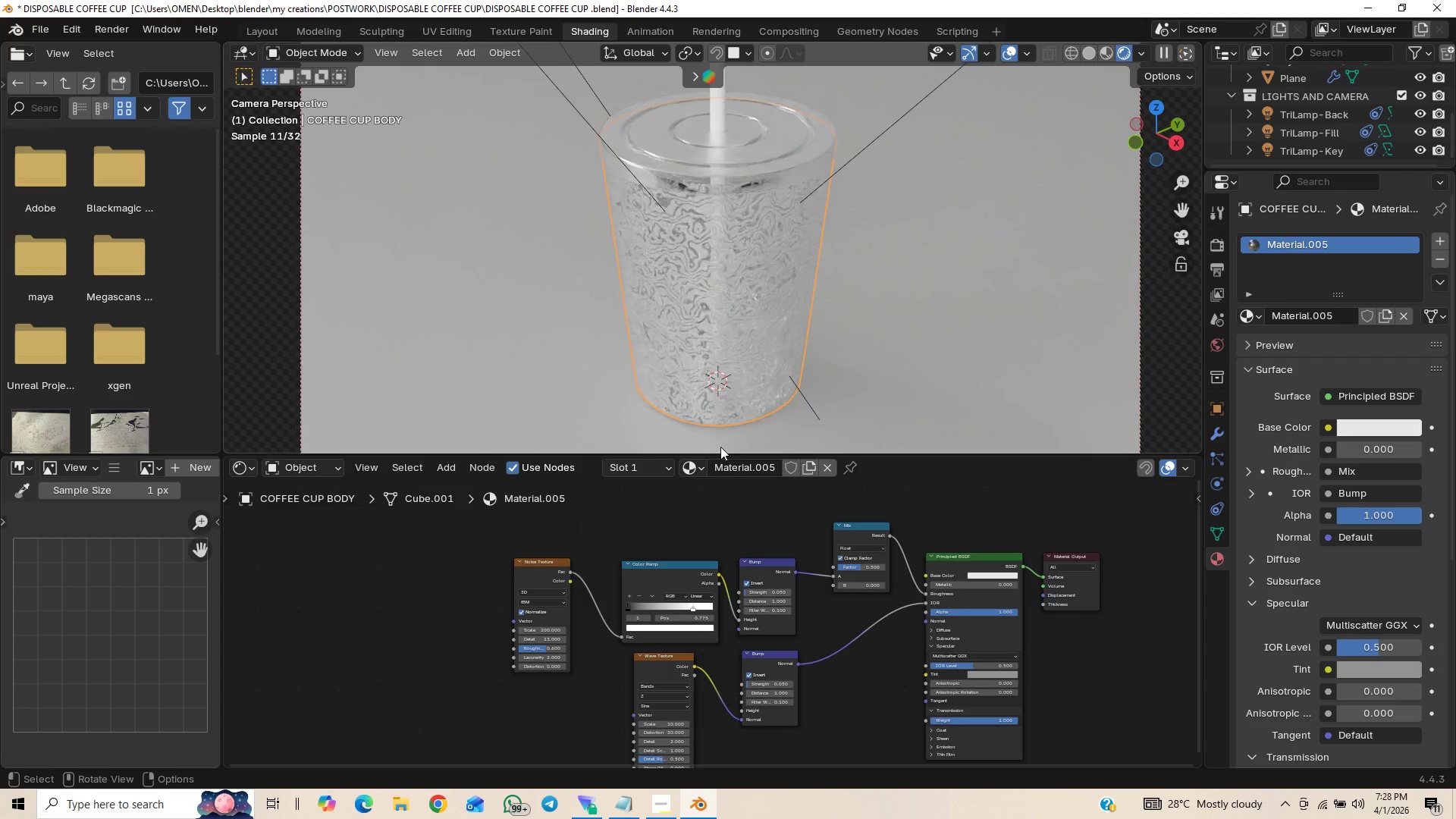 
key(Control+Z)
 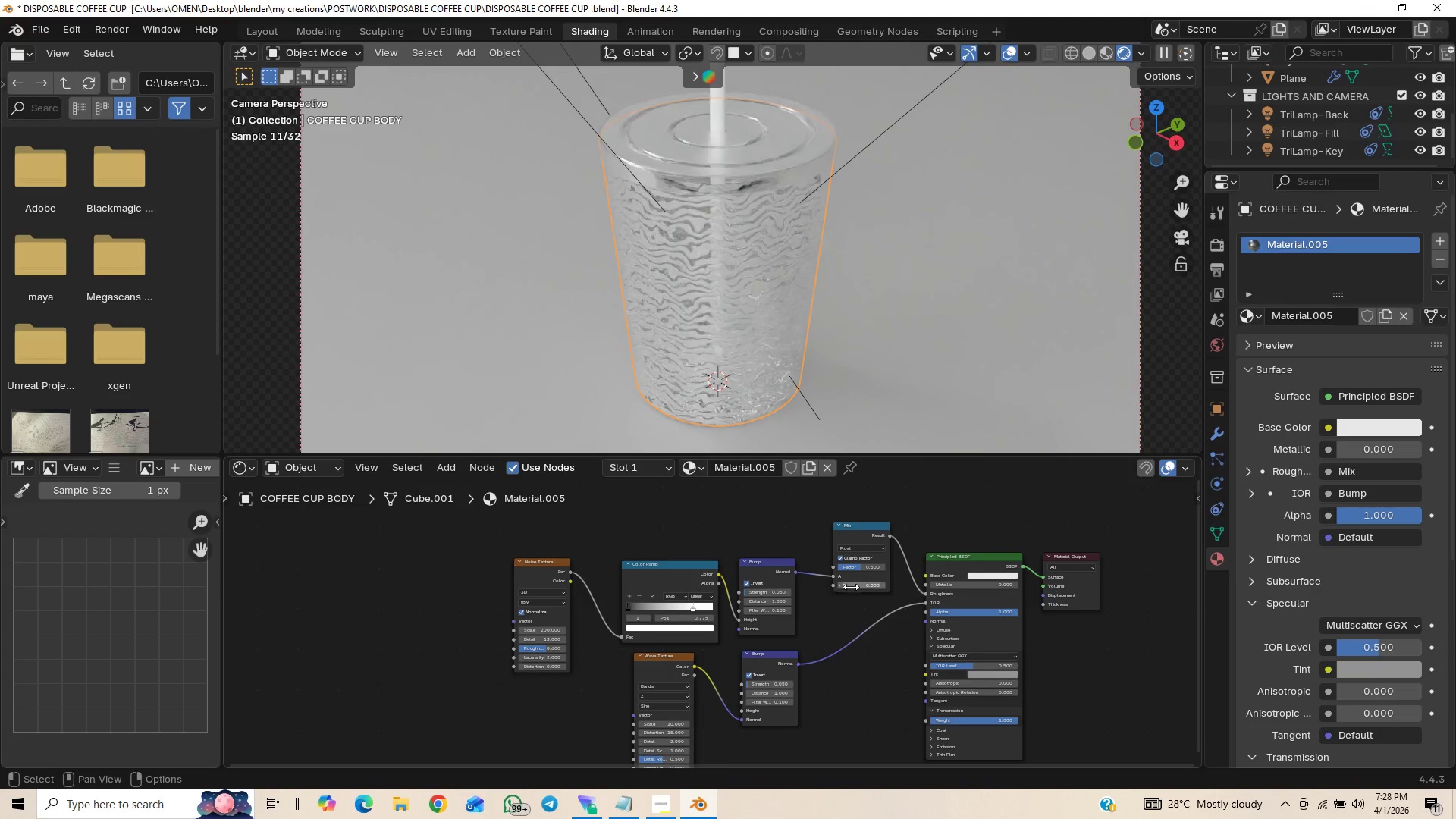 
left_click_drag(start_coordinate=[863, 566], to_coordinate=[924, 557])
 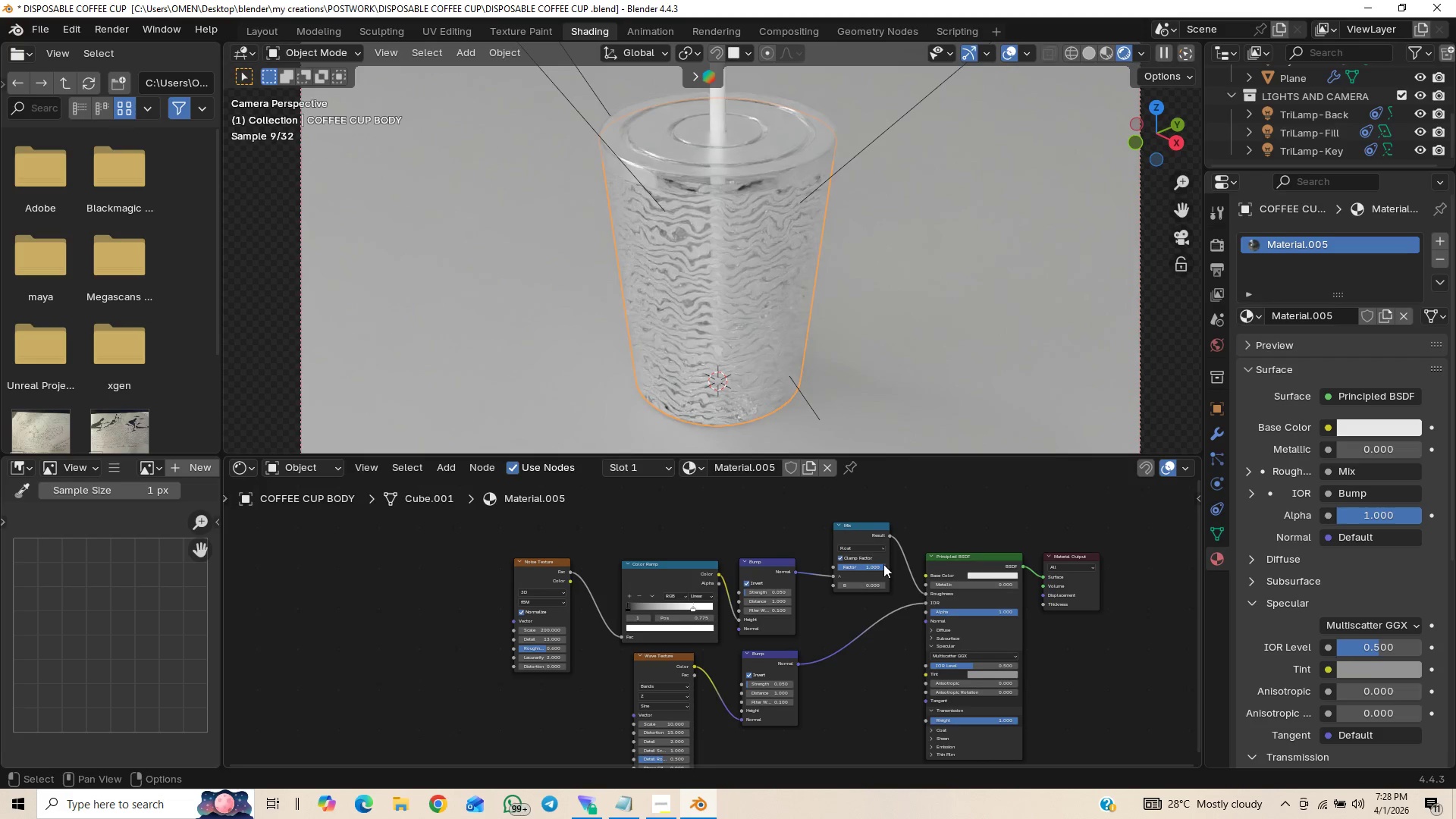 
left_click_drag(start_coordinate=[877, 563], to_coordinate=[748, 619])
 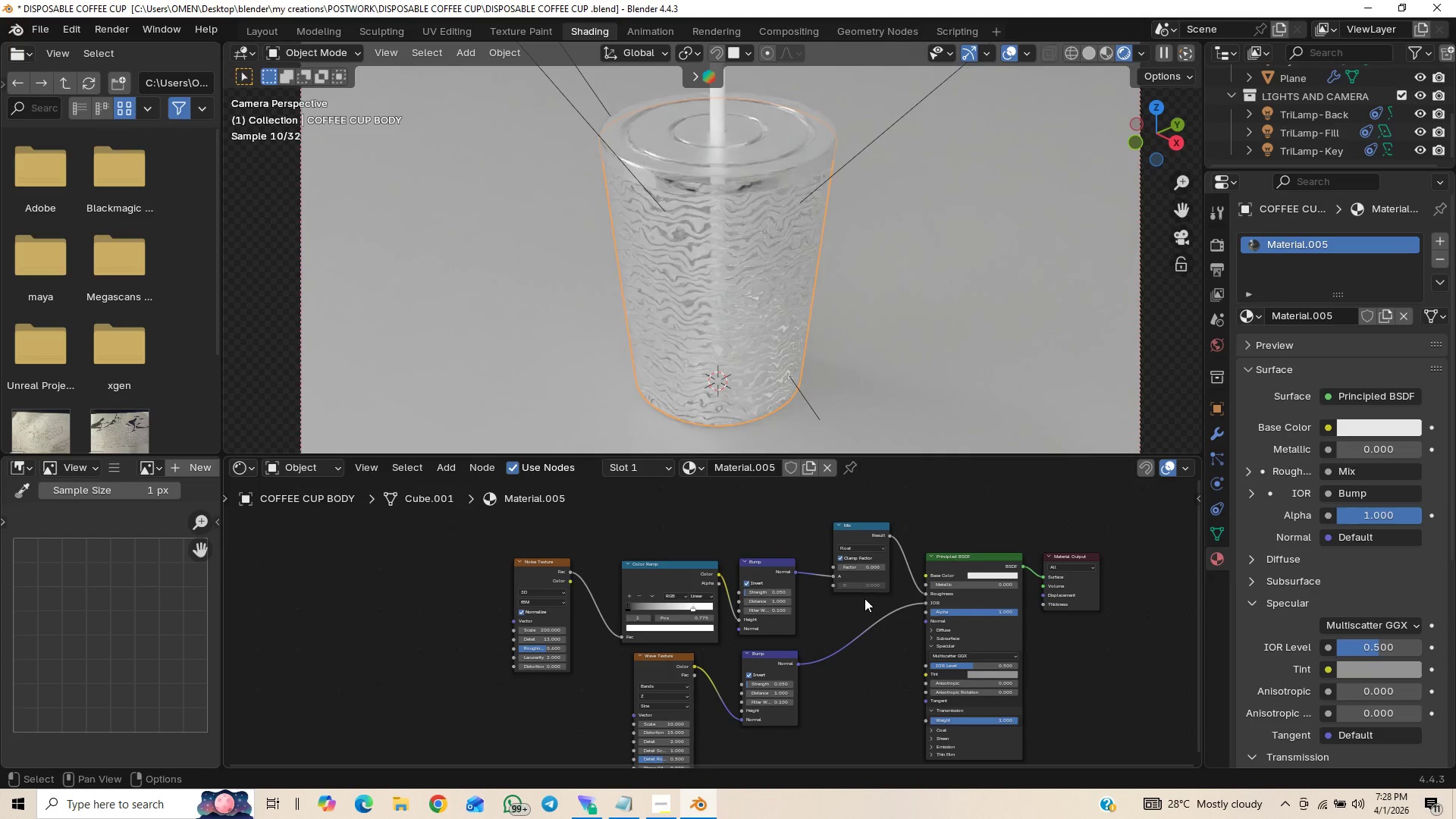 
key(Control+Z)
 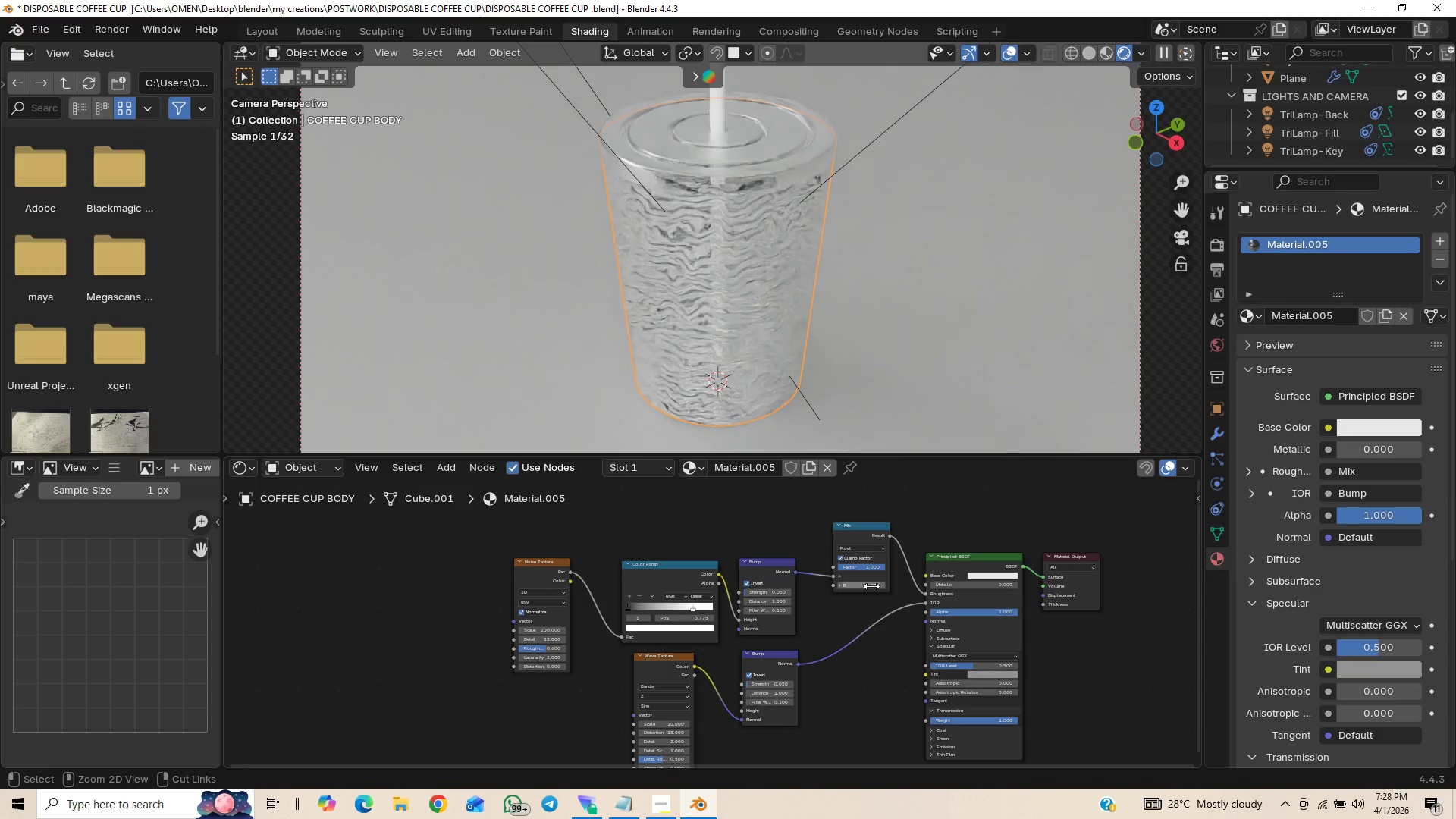 
key(Control+Z)
 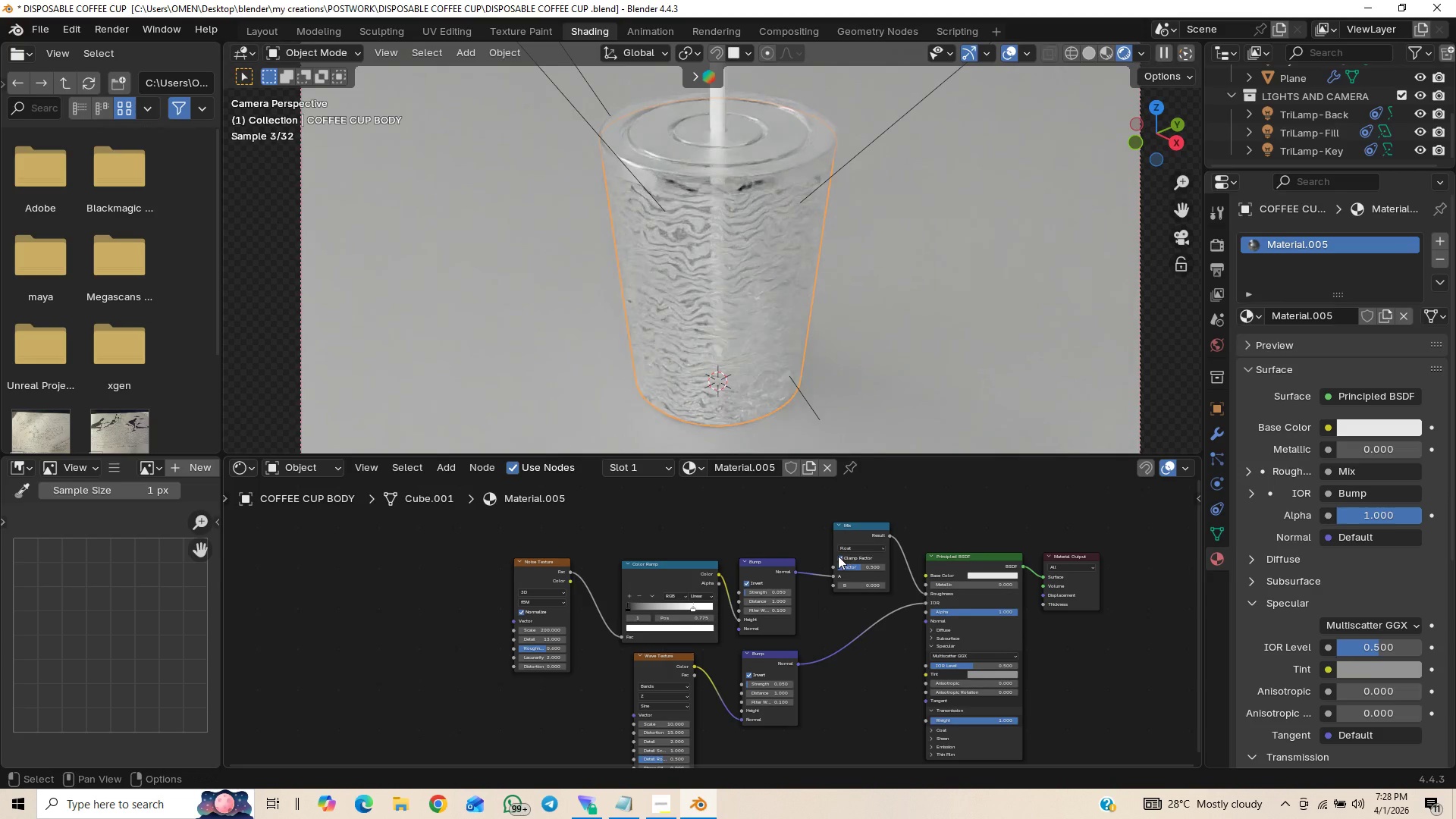 
left_click([838, 556])
 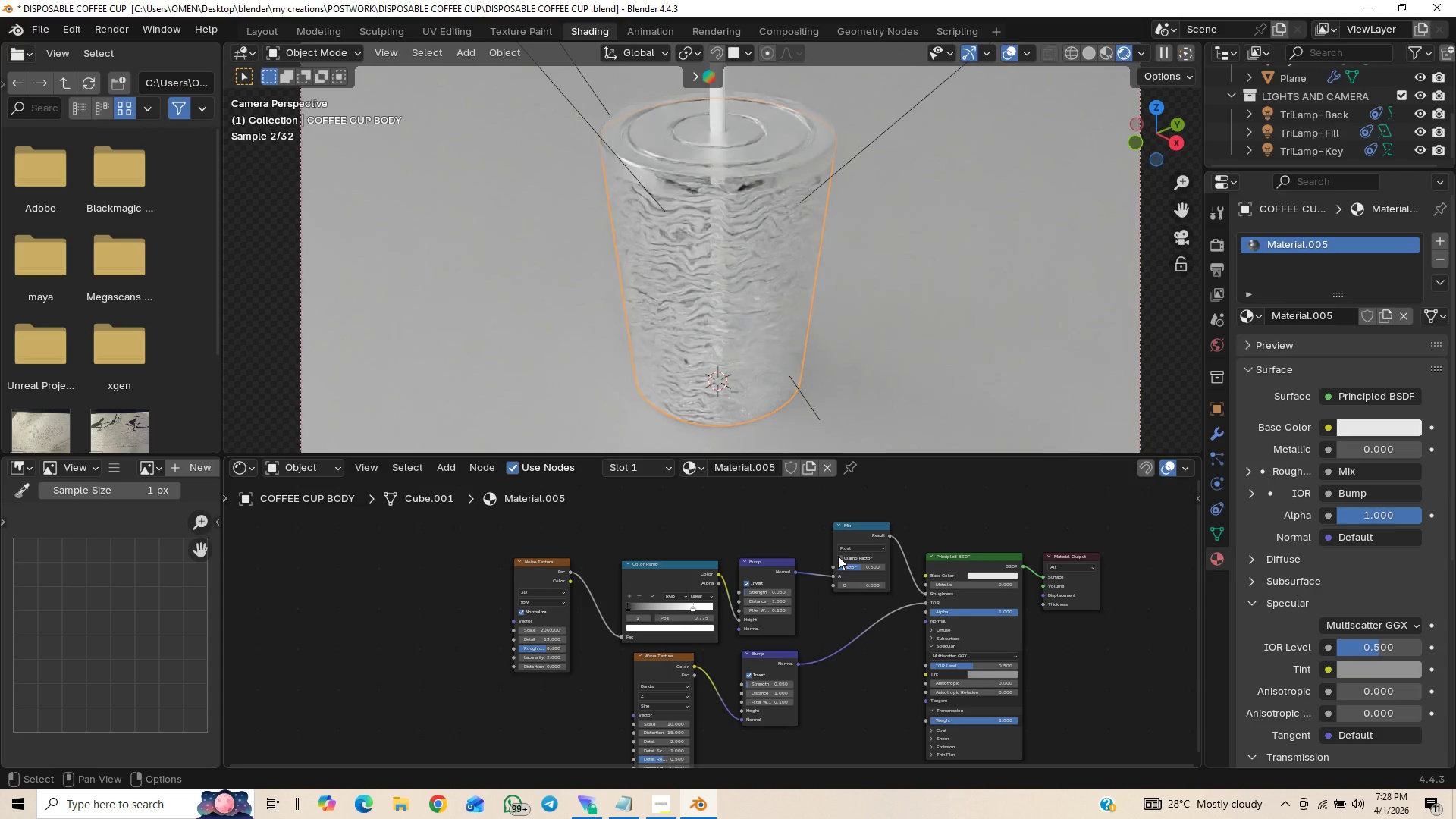 
left_click([838, 556])
 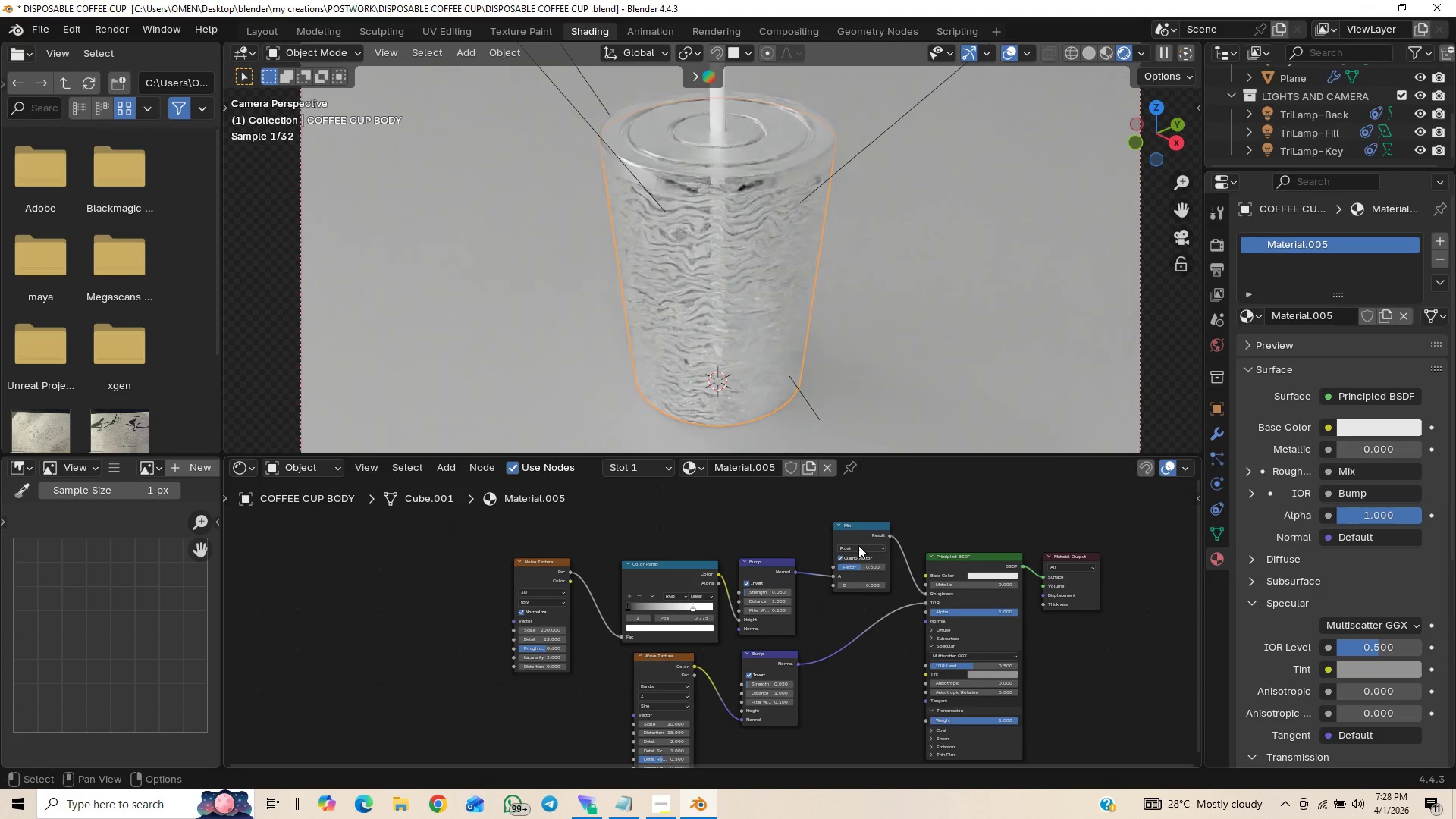 
left_click([858, 545])
 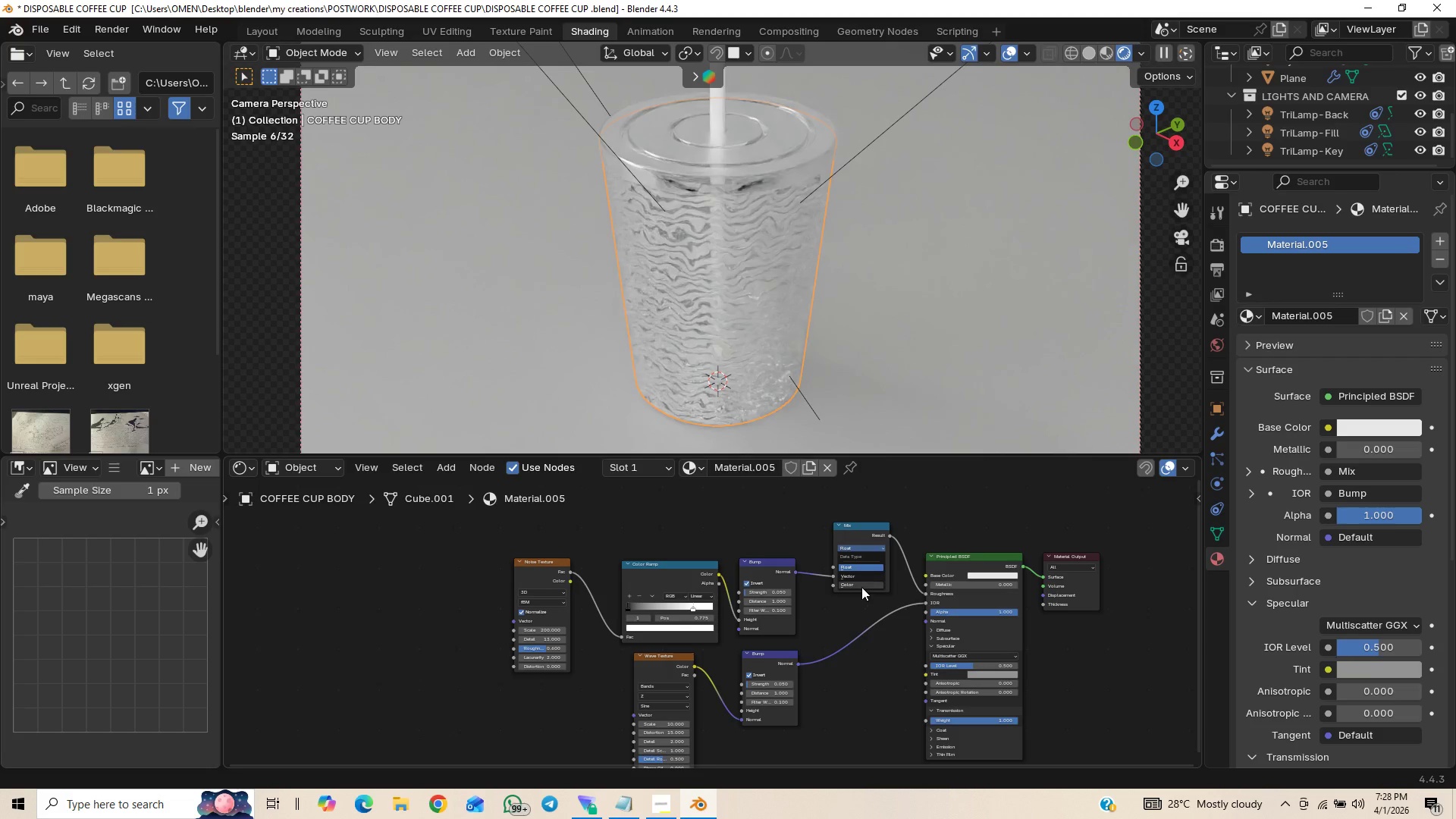 
left_click([861, 585])
 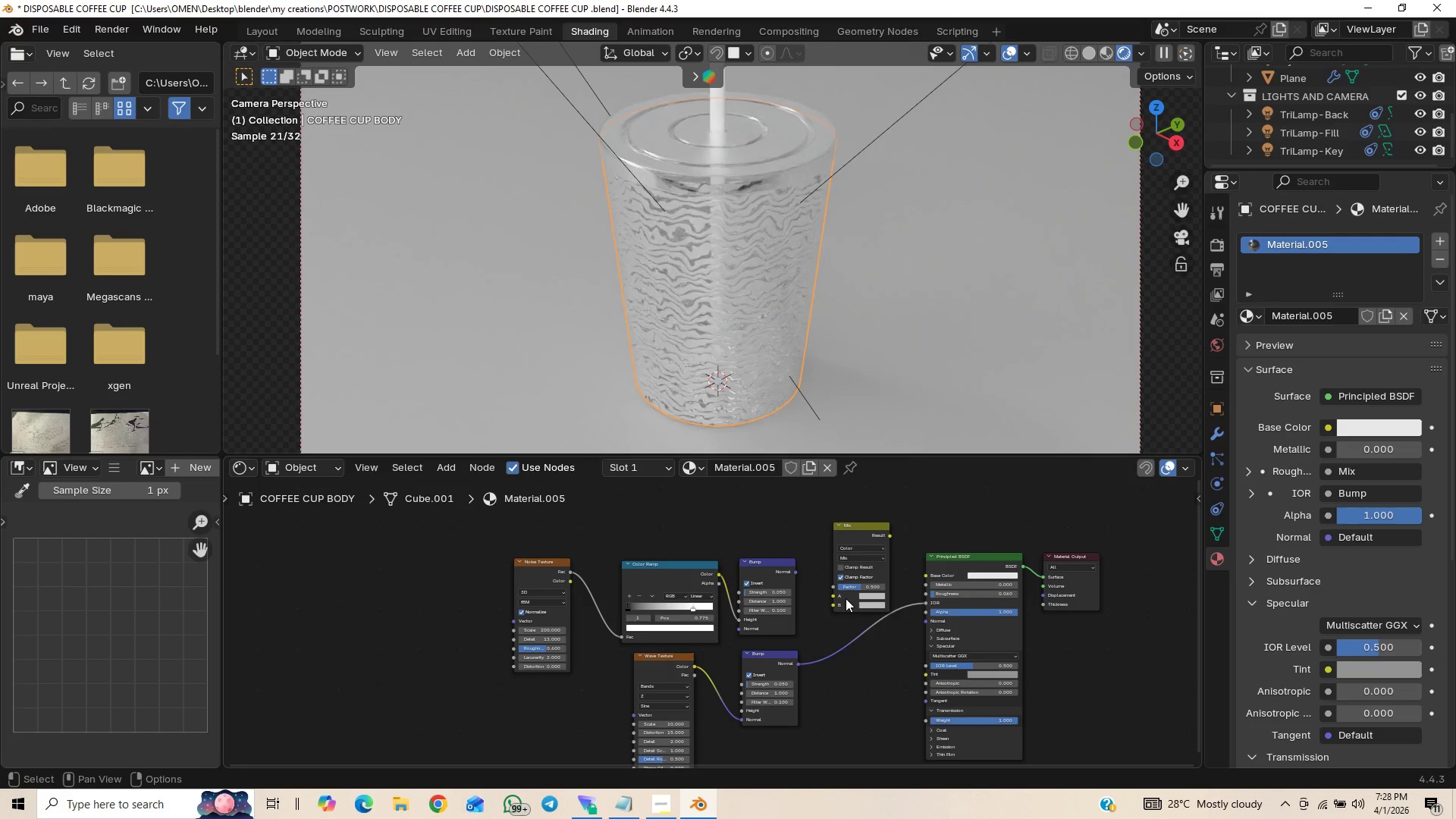 
wait(8.62)
 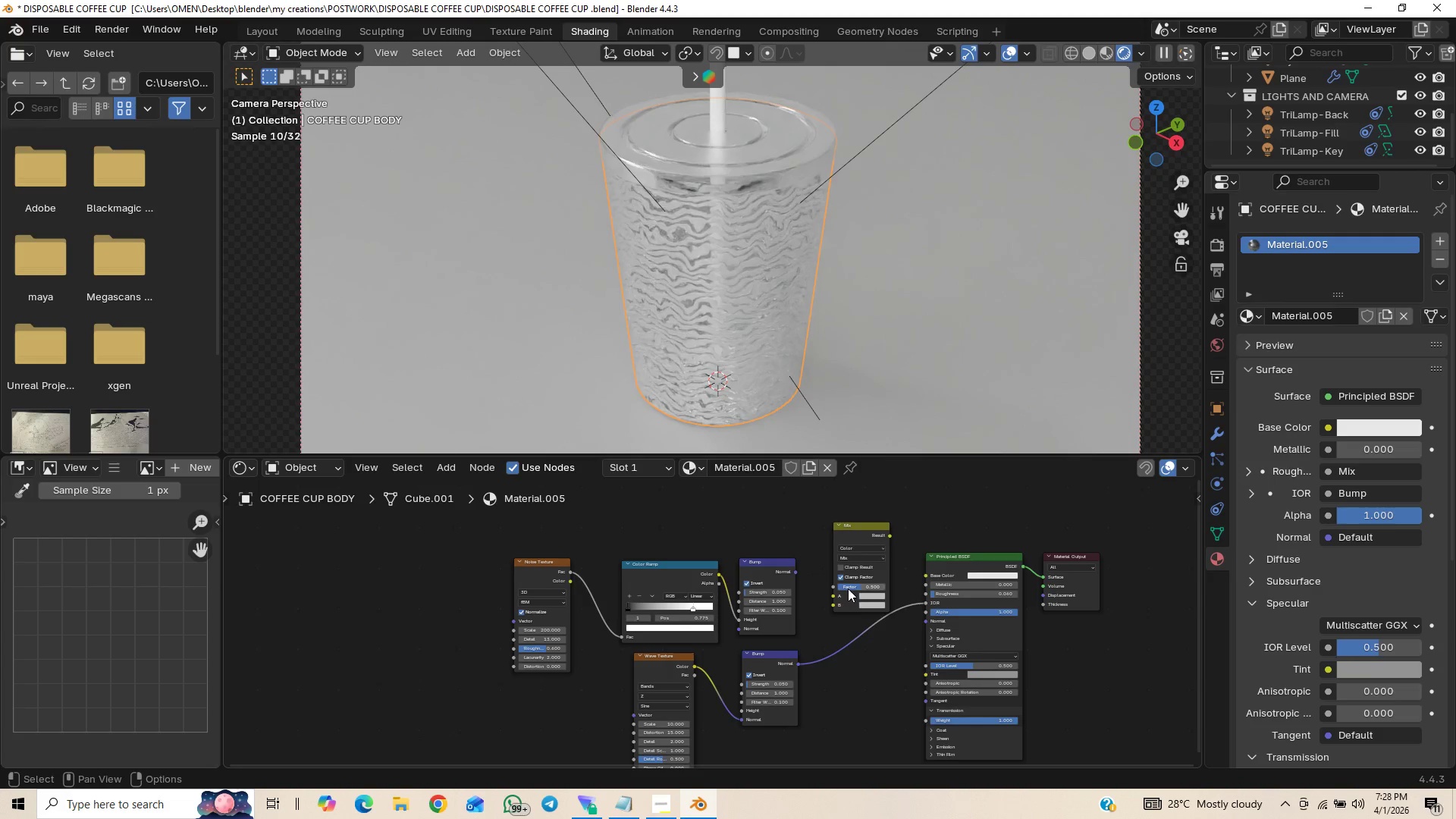 
key(Control+Z)
 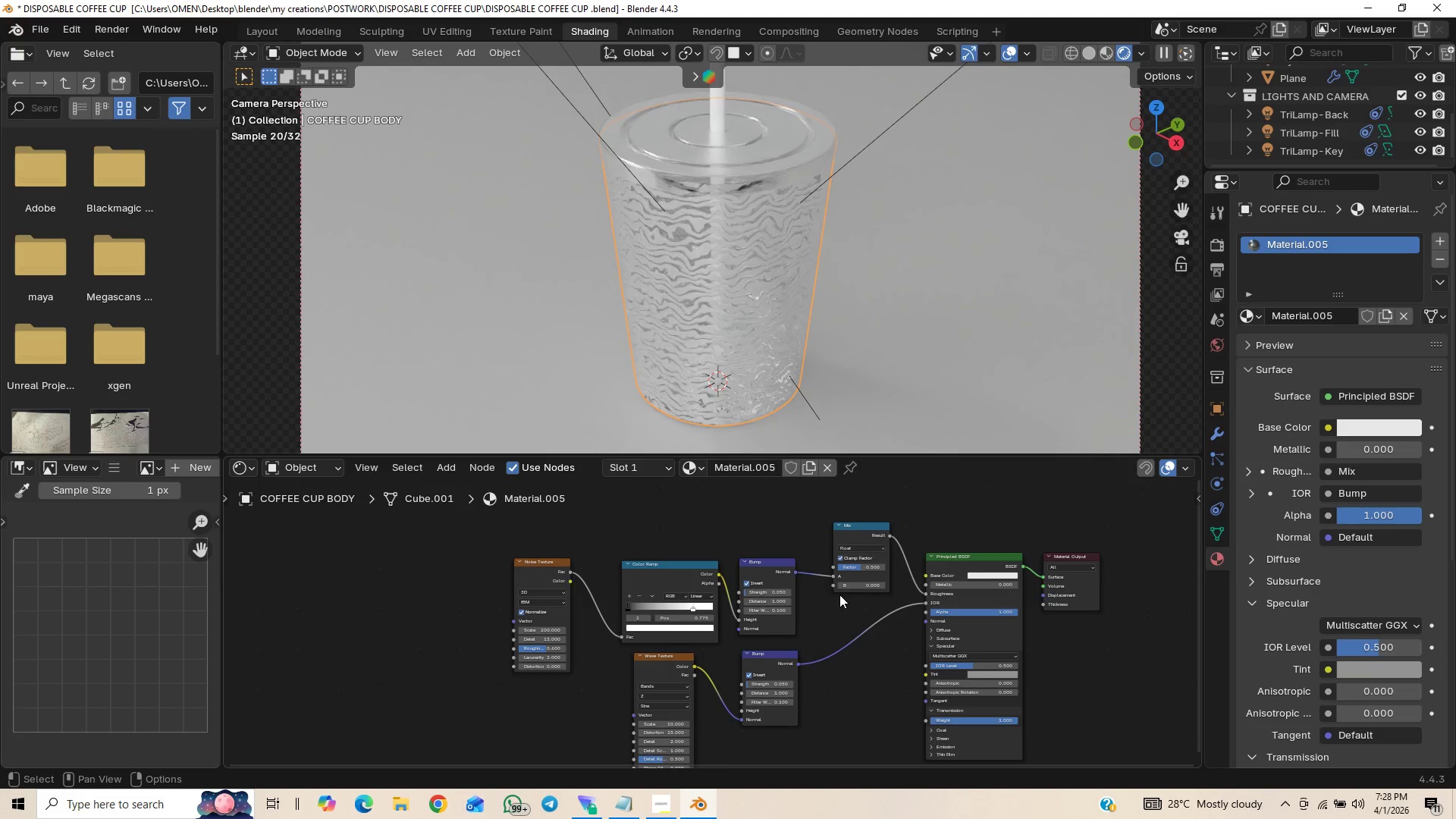 
wait(9.58)
 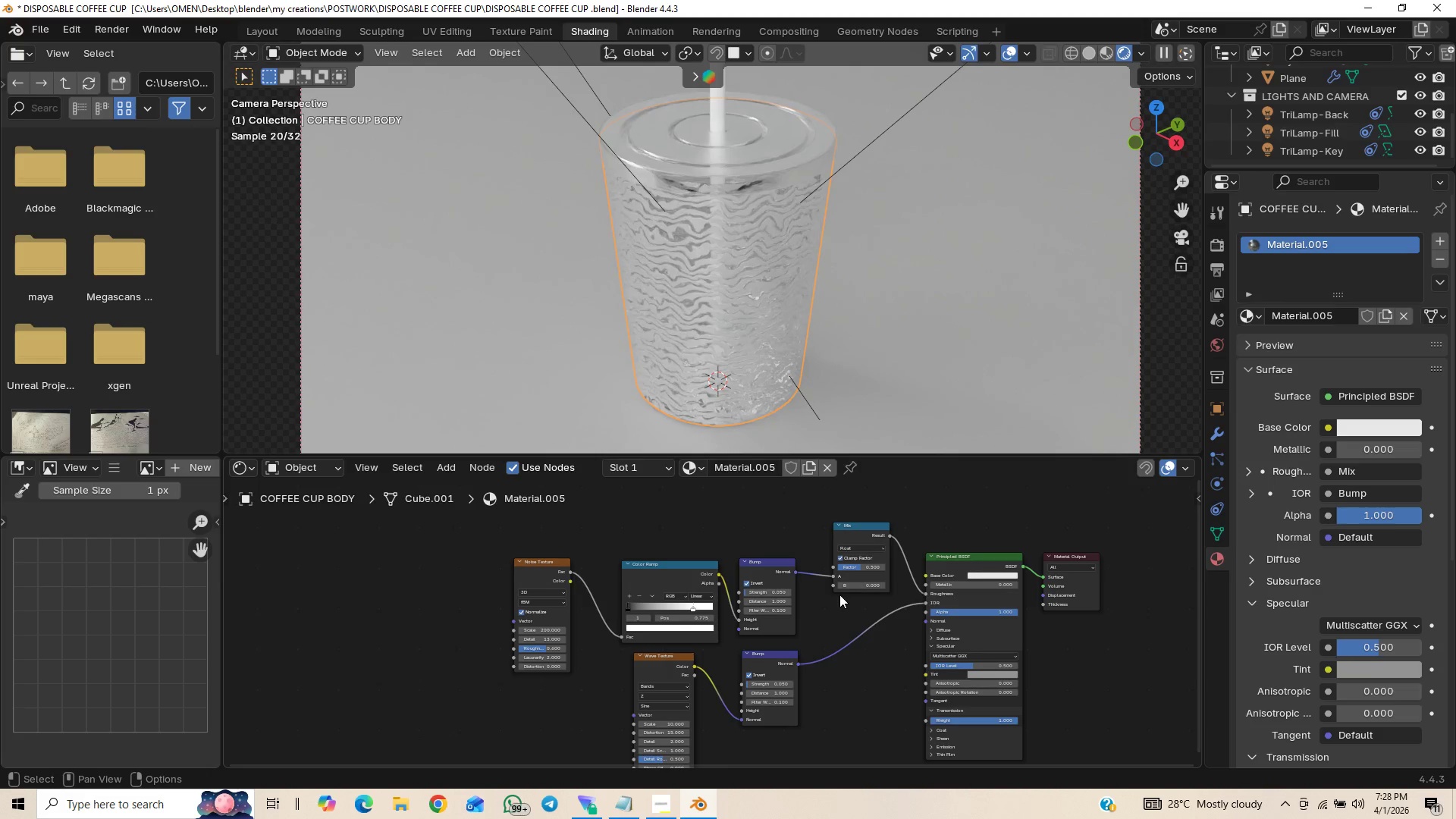 
left_click_drag(start_coordinate=[927, 601], to_coordinate=[924, 609])
 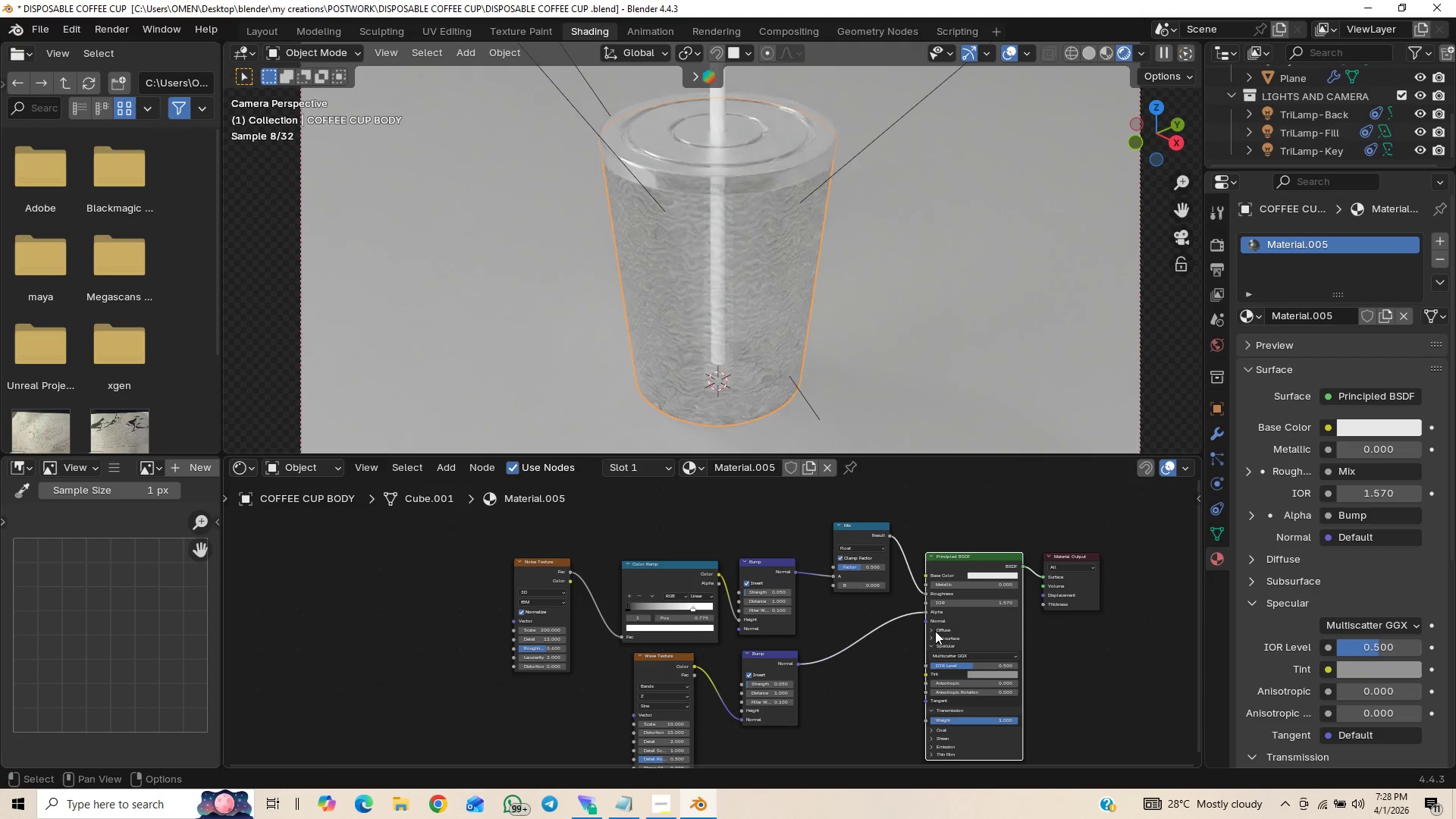 
left_click_drag(start_coordinate=[928, 608], to_coordinate=[929, 600])
 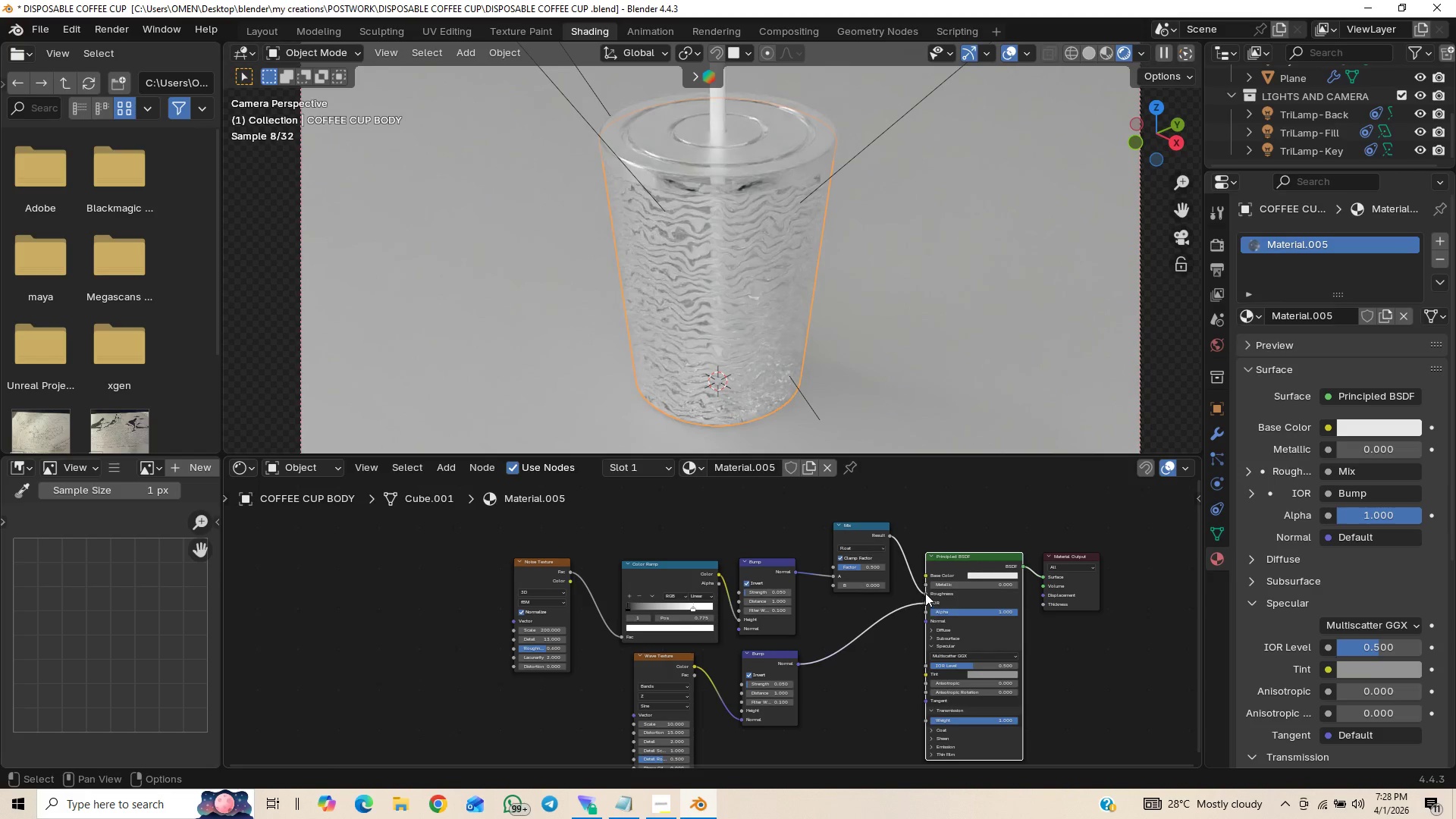 
left_click_drag(start_coordinate=[925, 593], to_coordinate=[927, 605])
 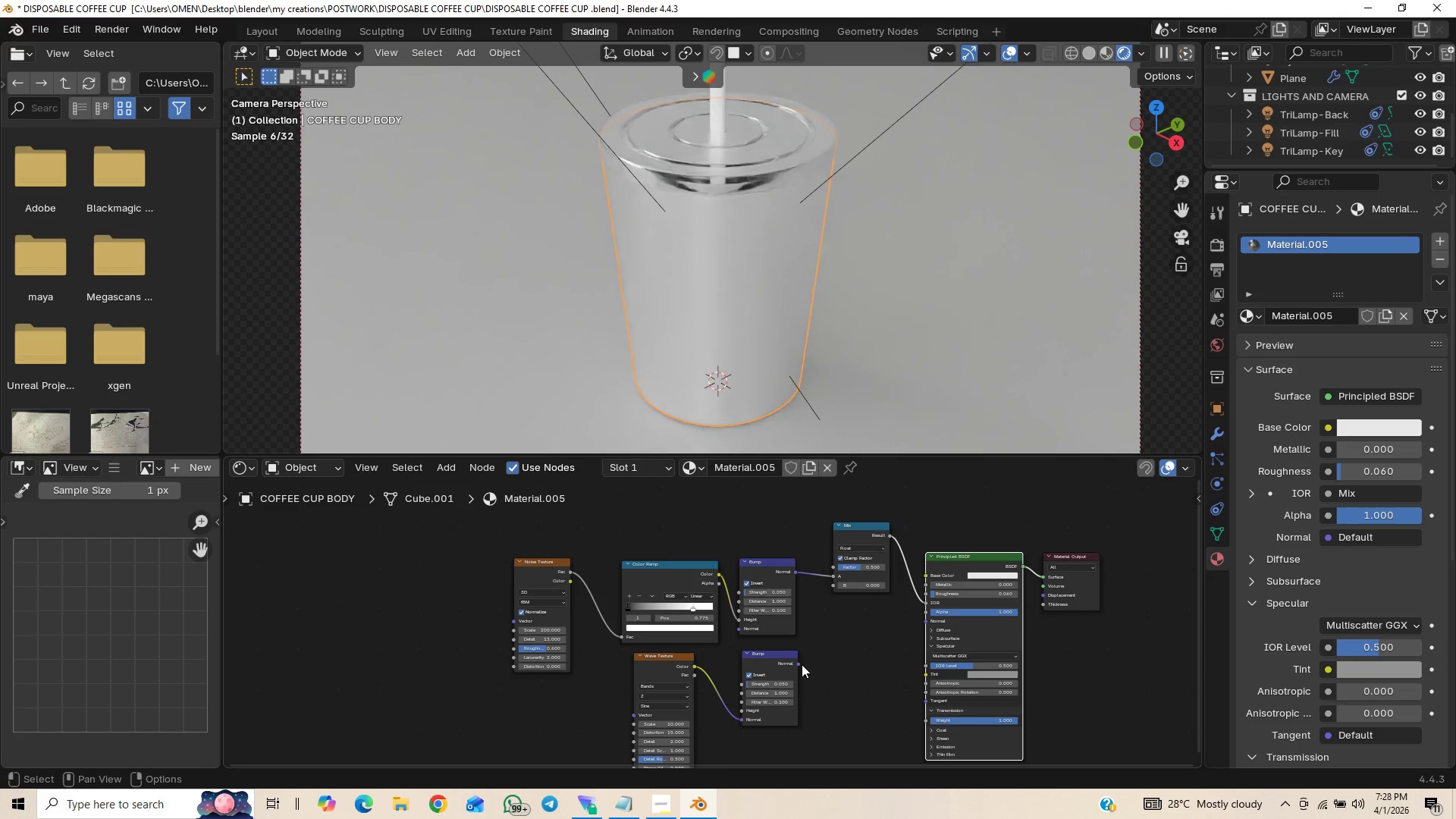 
left_click_drag(start_coordinate=[801, 664], to_coordinate=[918, 596])
 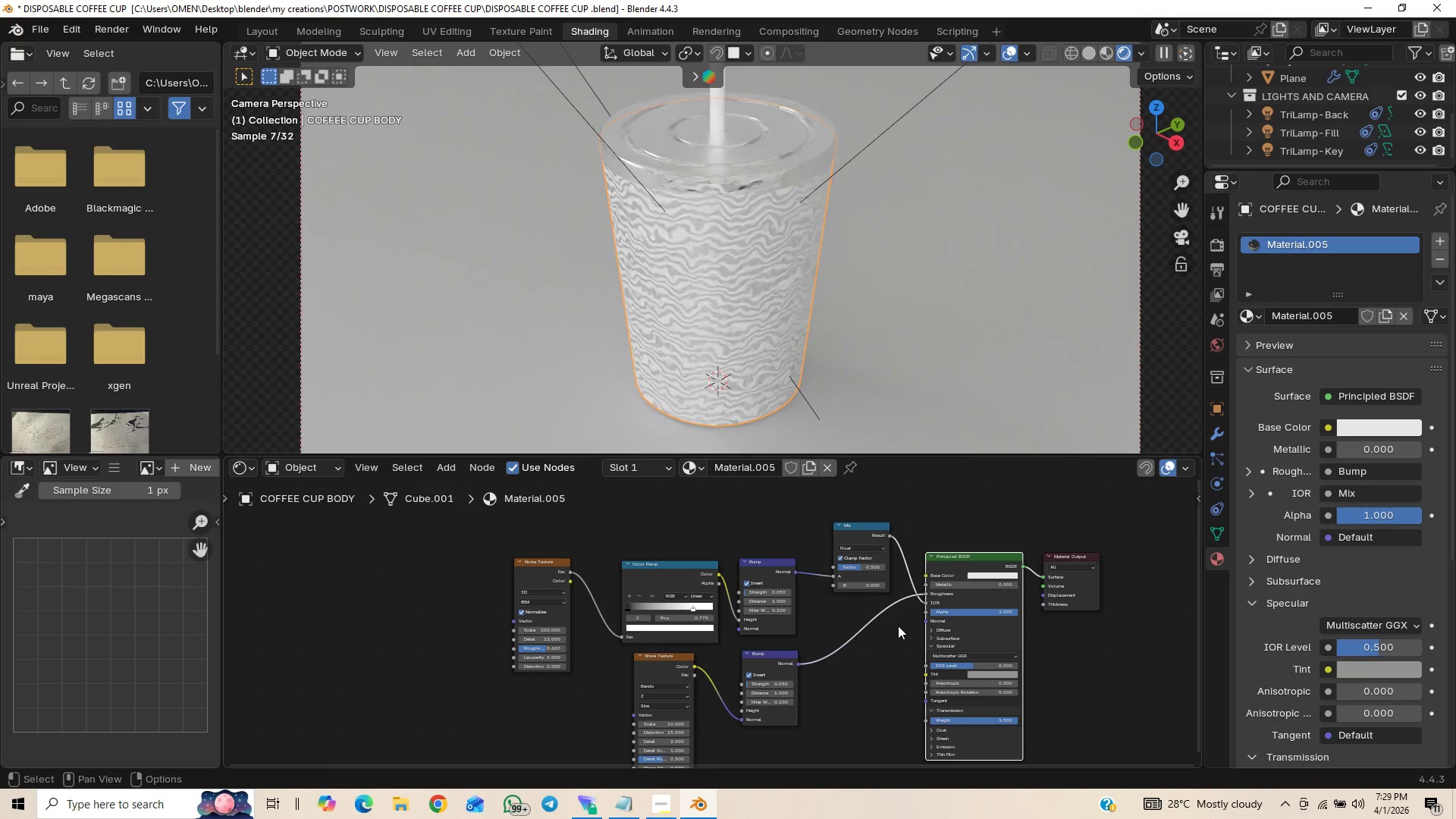 
key(Control+Z)
 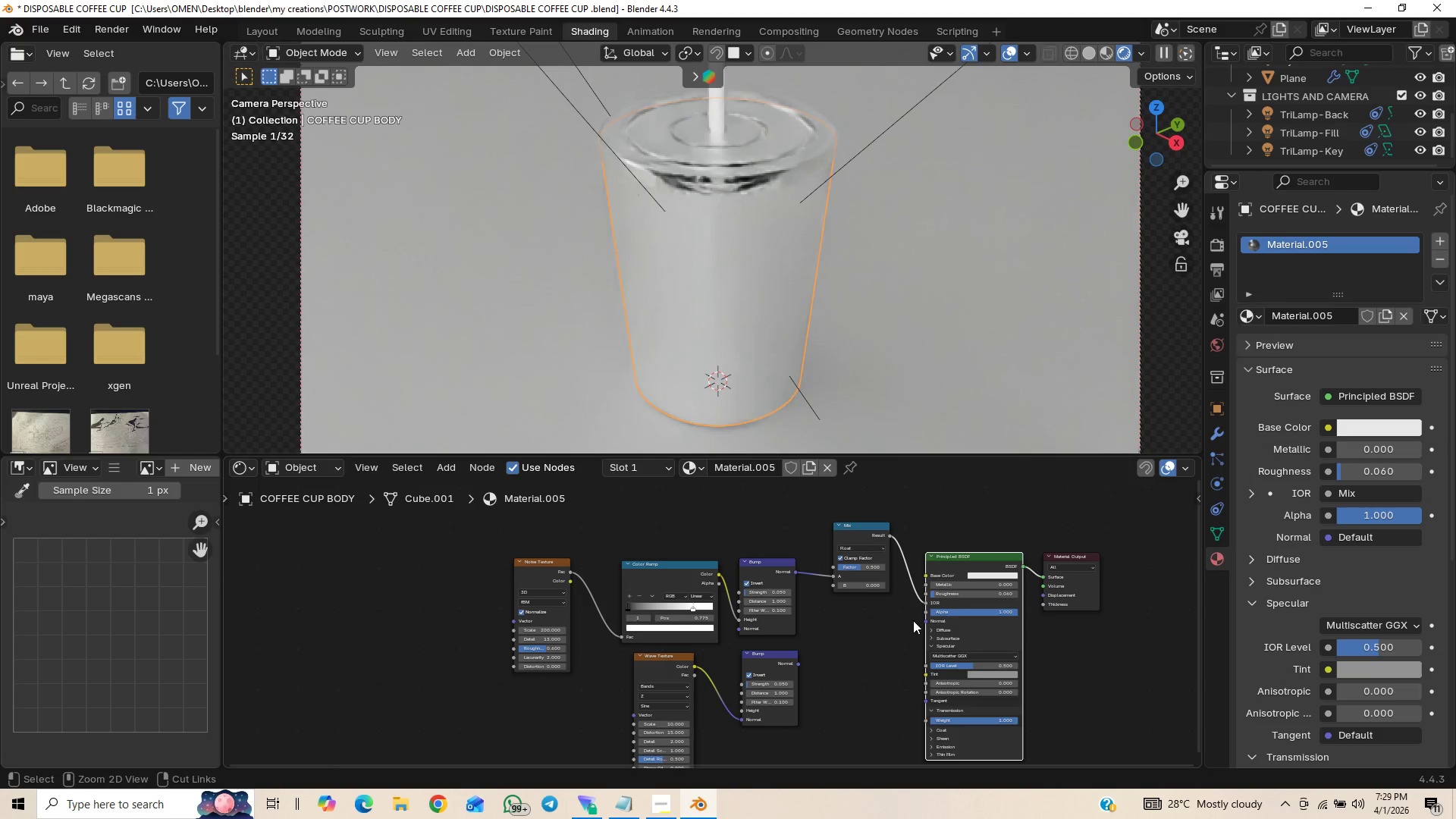 
key(Control+Z)
 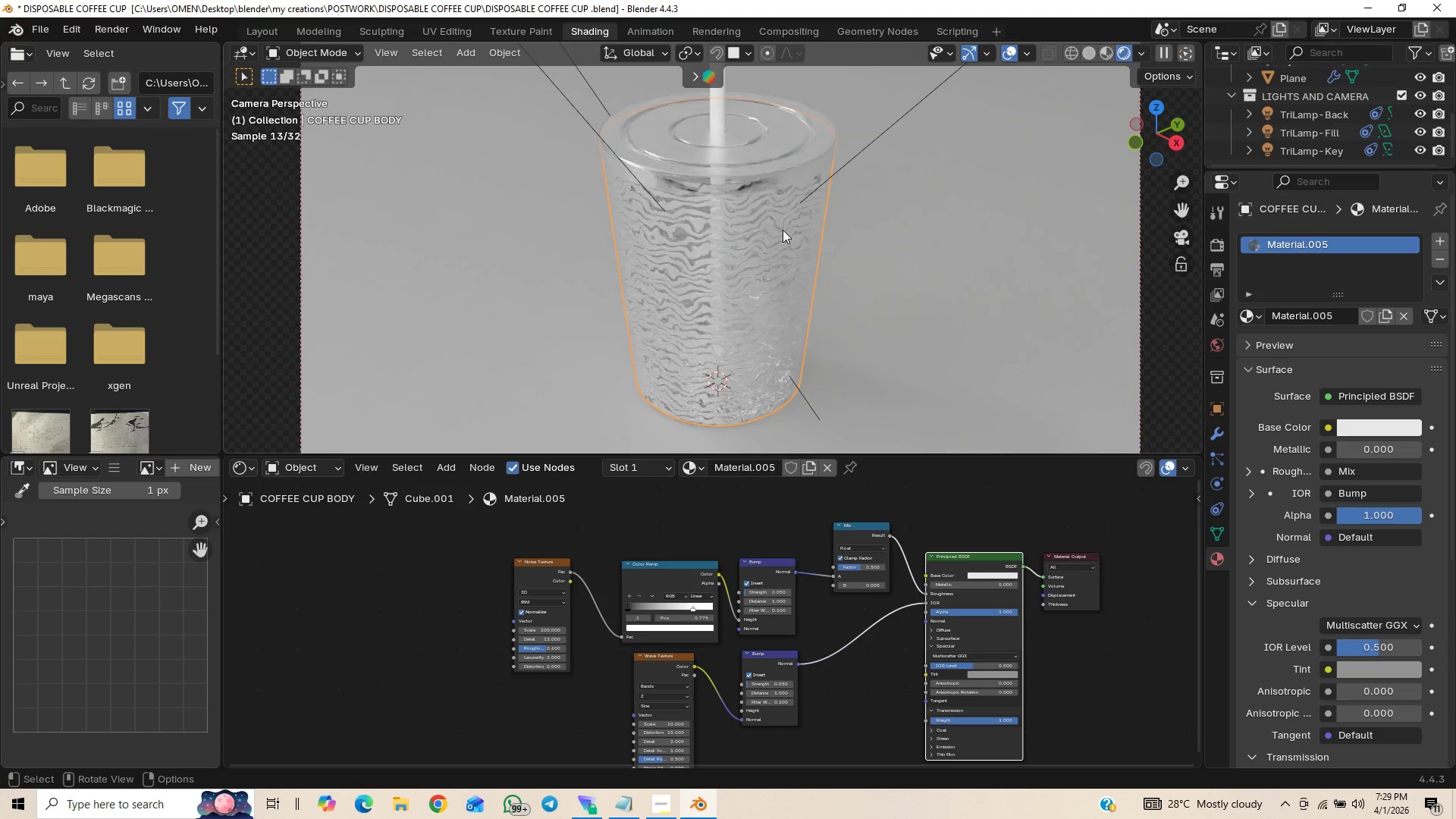 
wait(5.02)
 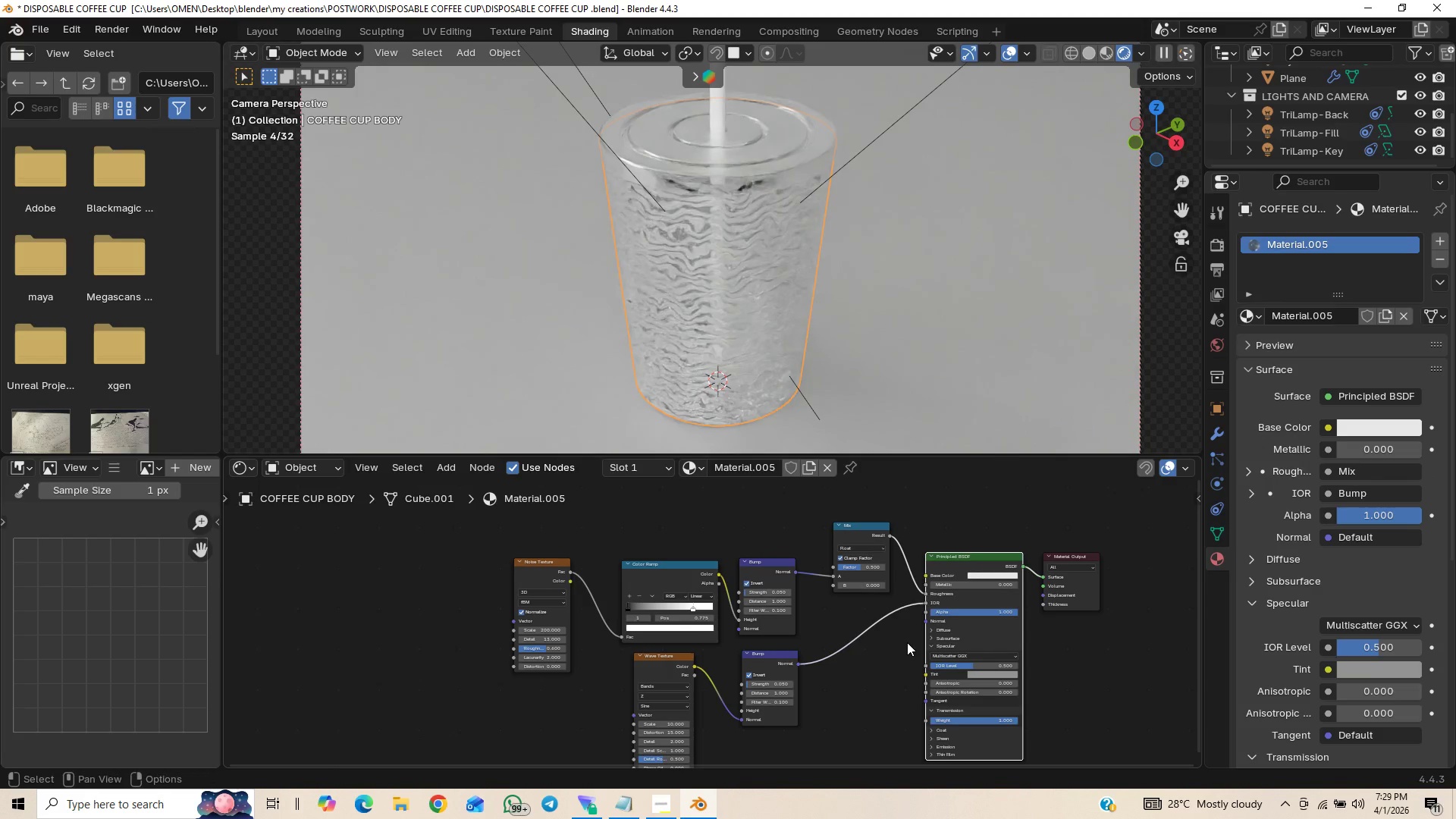 
left_click([896, 262])
 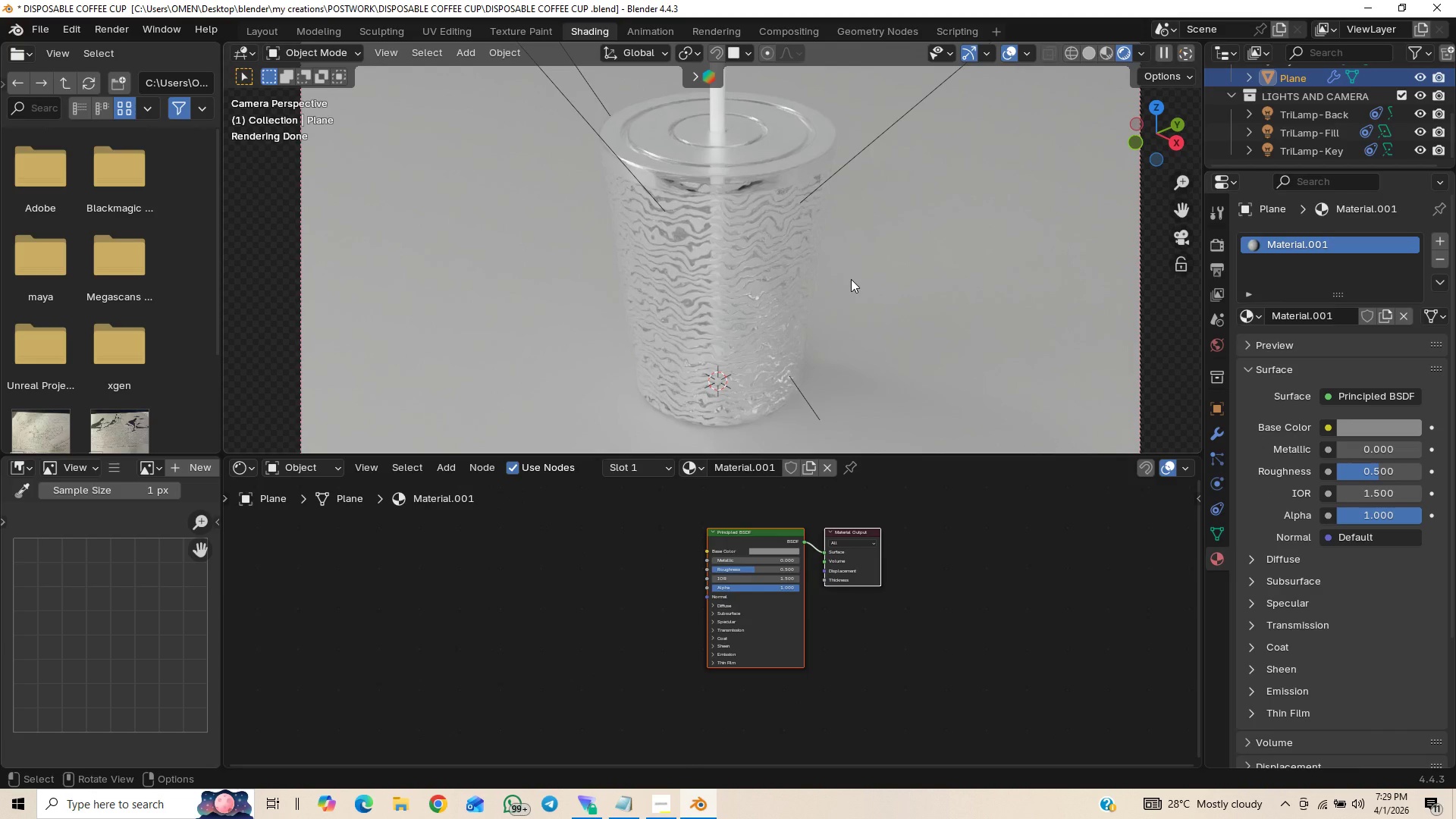 
wait(6.31)
 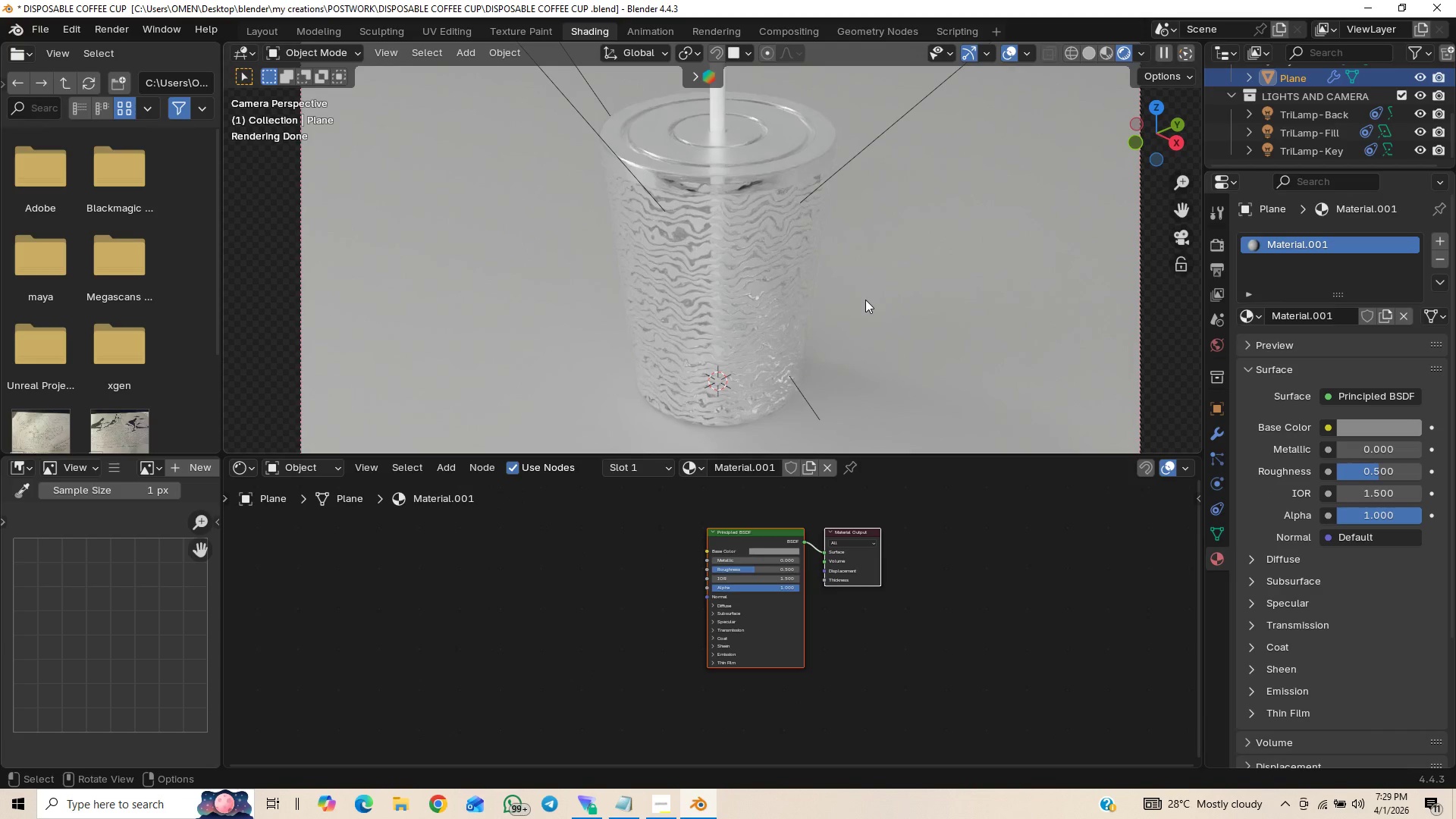 
scroll: coordinate [841, 287], scroll_direction: down, amount: 13.0
 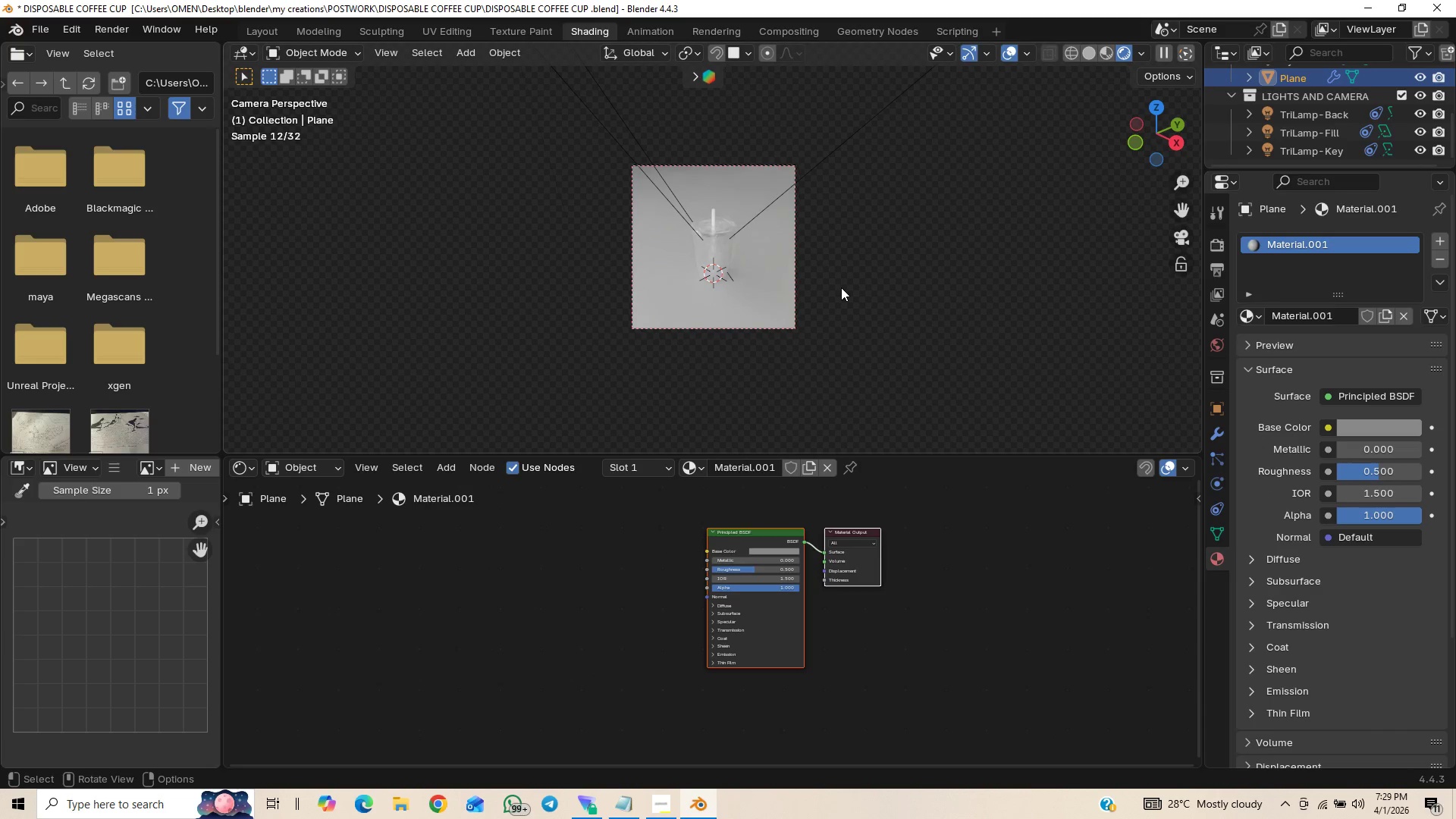 
scroll: coordinate [841, 287], scroll_direction: up, amount: 8.0
 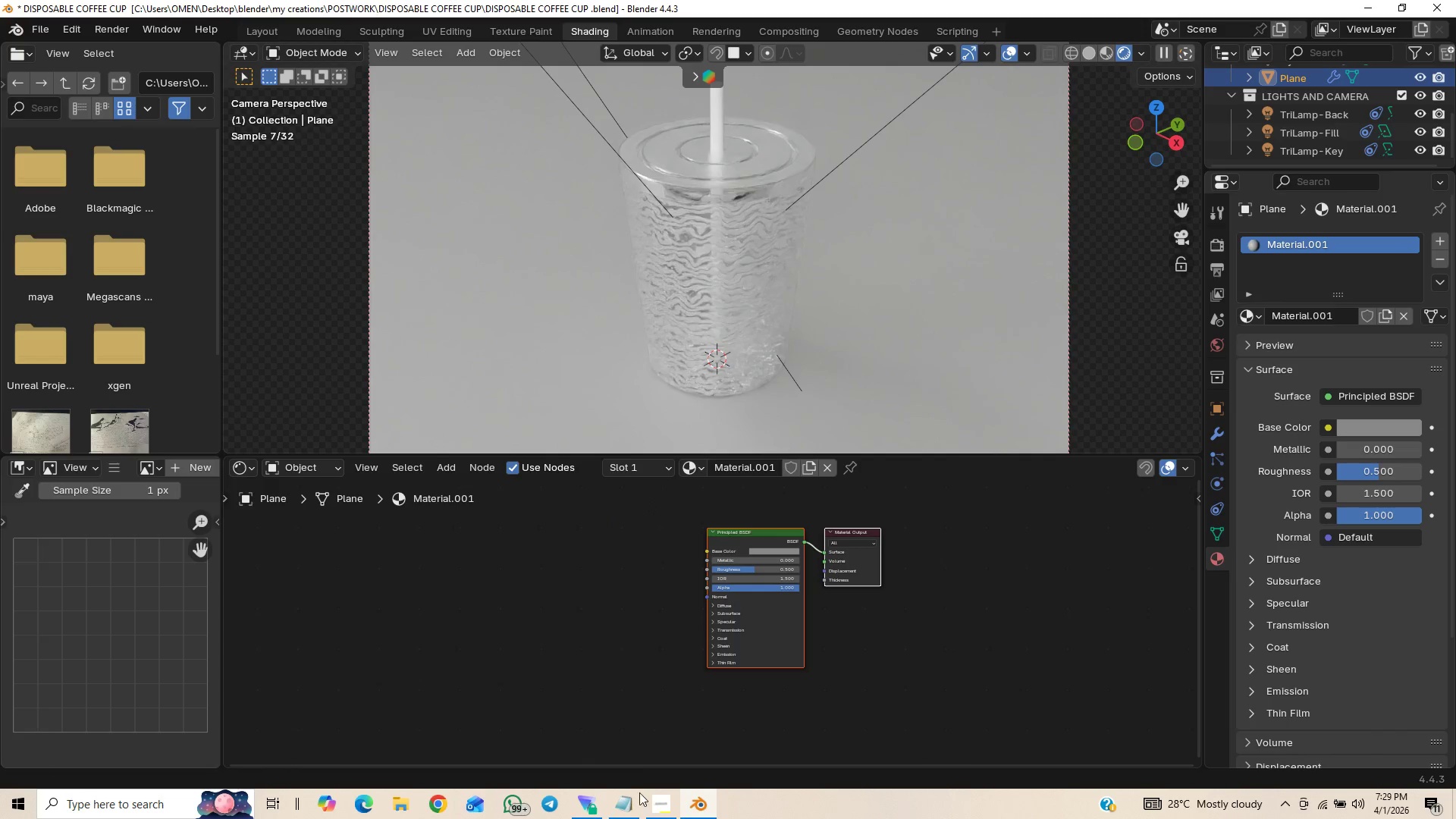 
left_click([652, 802])